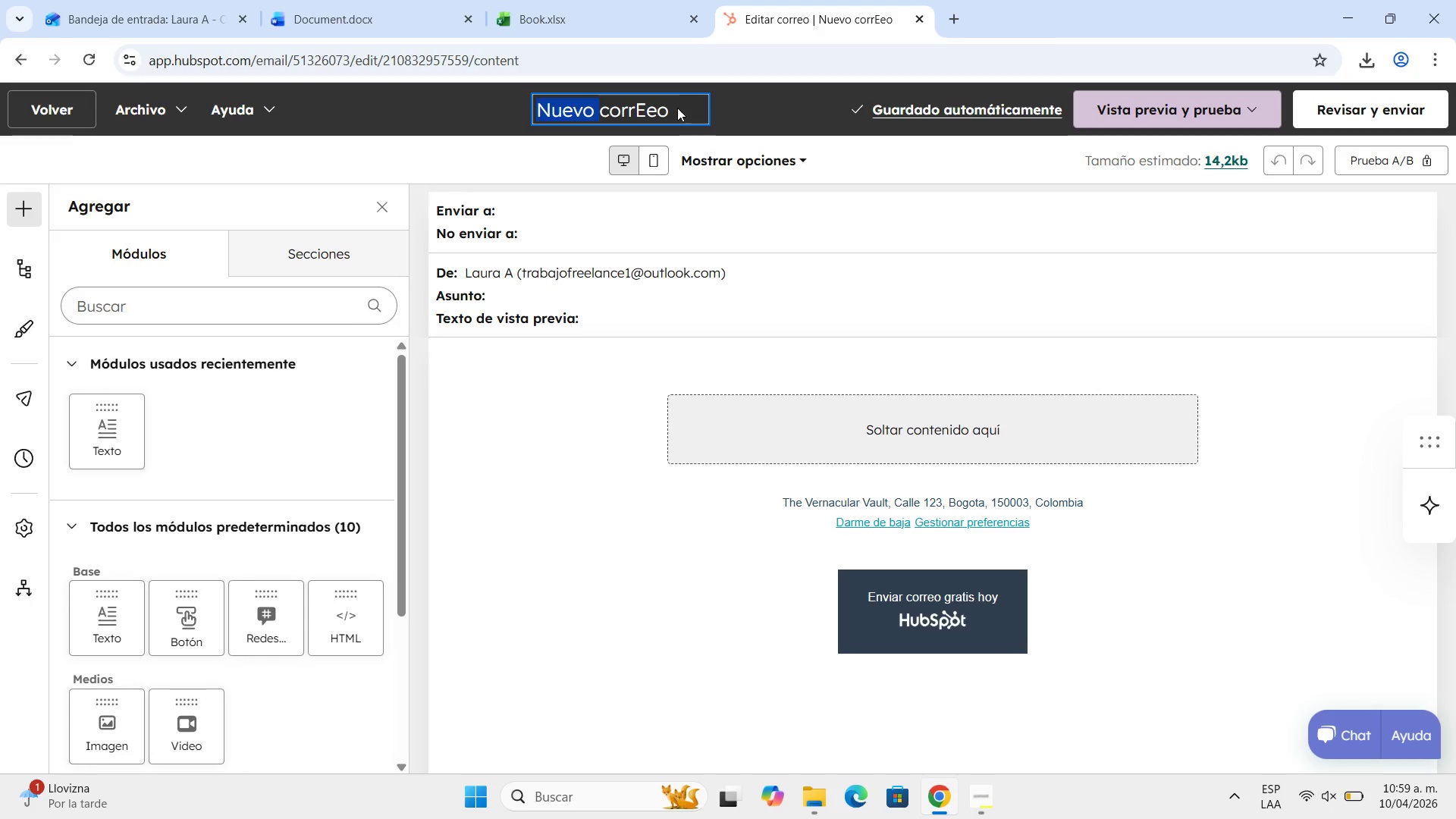 
double_click([677, 108])
 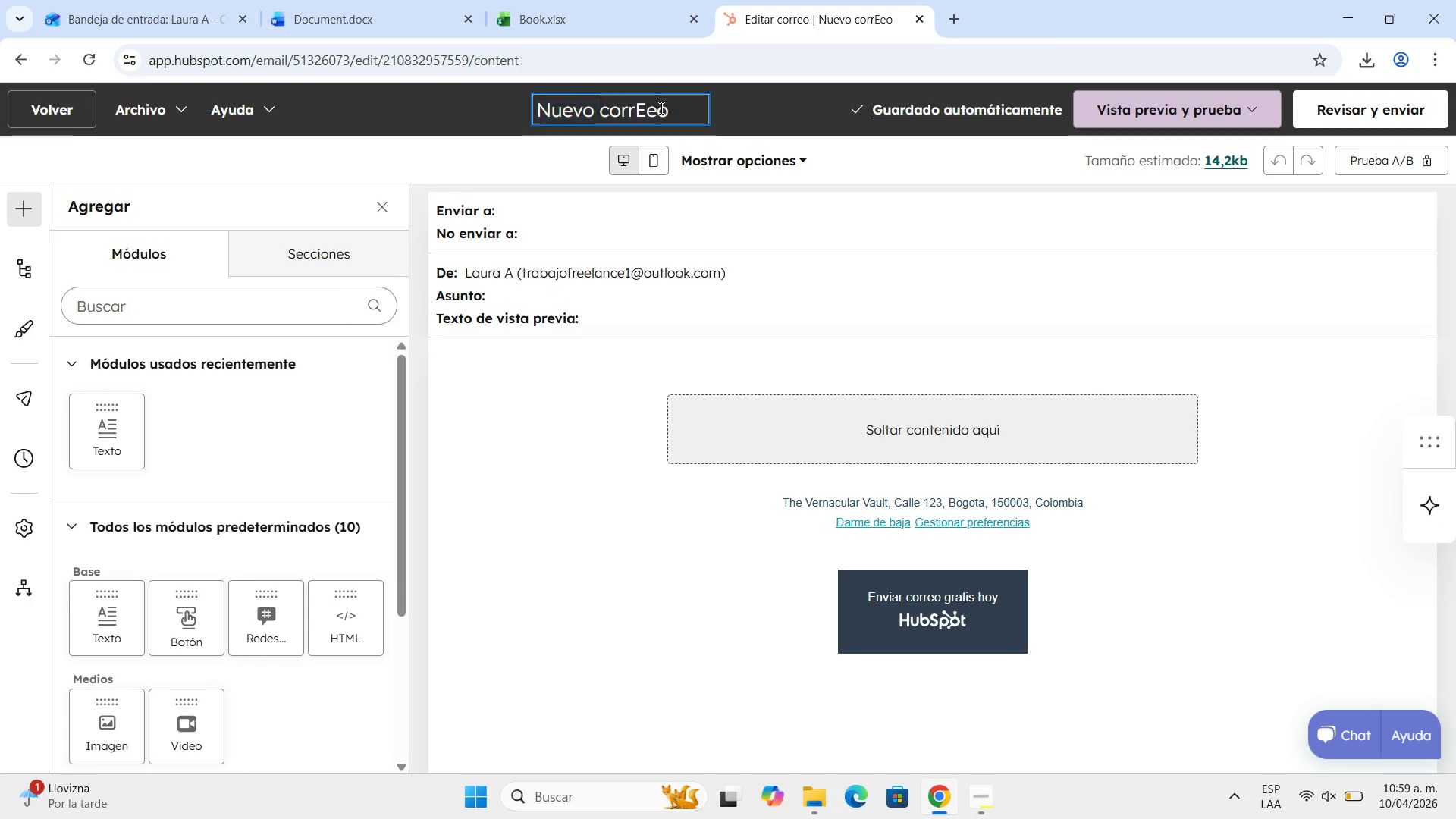 
triple_click([660, 108])
 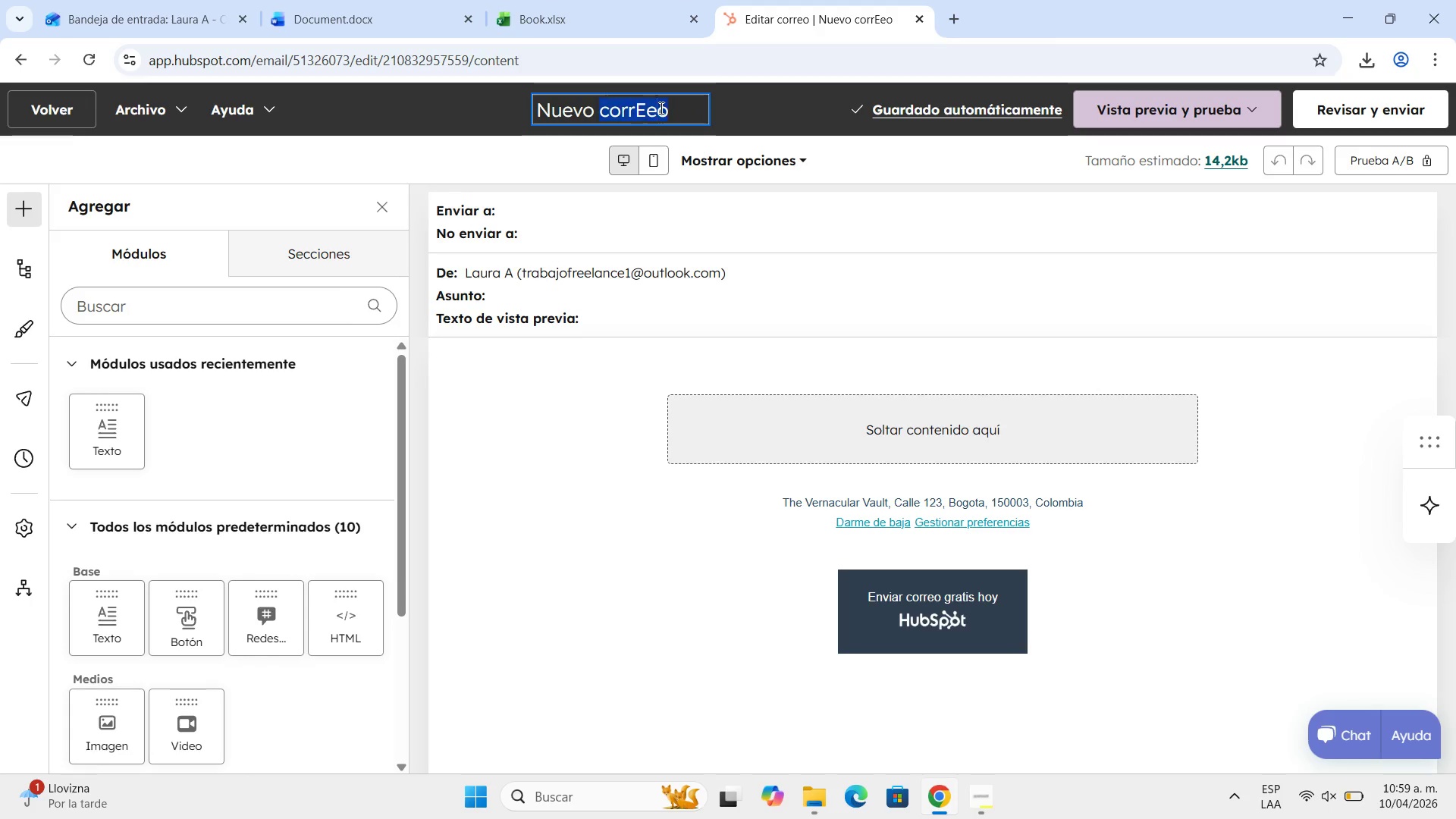 
triple_click([660, 108])
 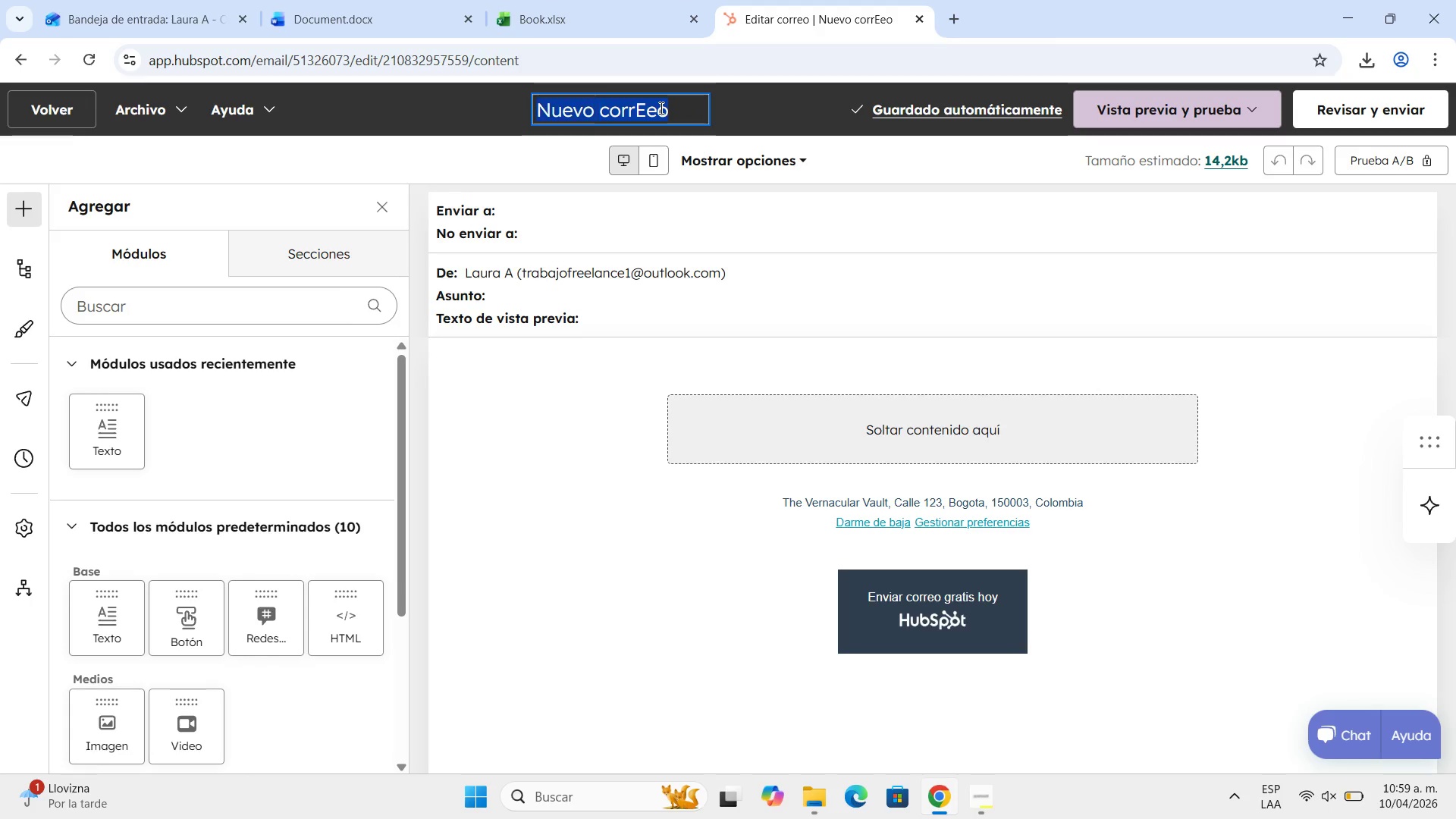 
triple_click([660, 108])
 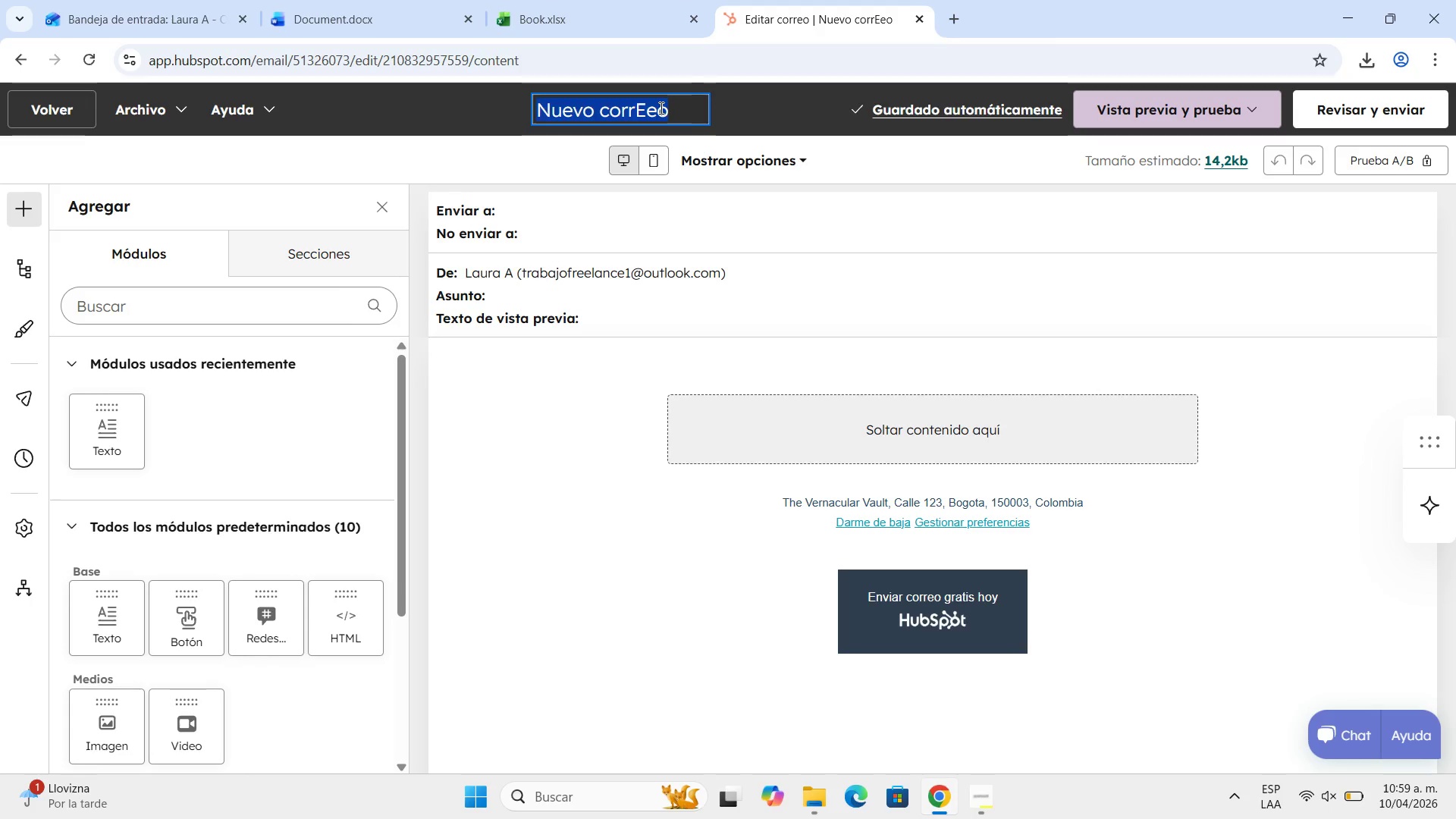 
key(Backspace)
type(Email 5 - Enrollment )
 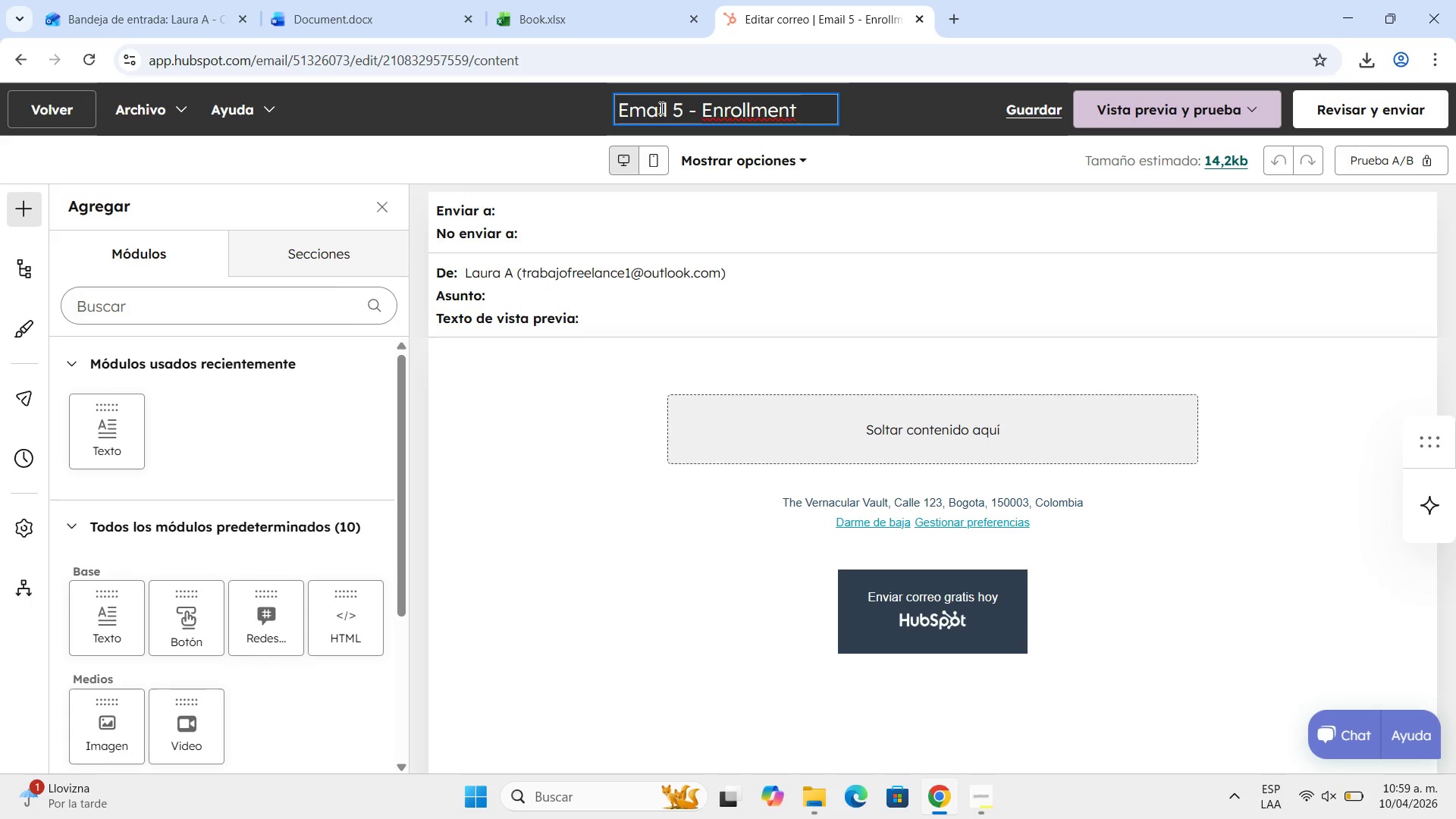 
type(Nudge)
 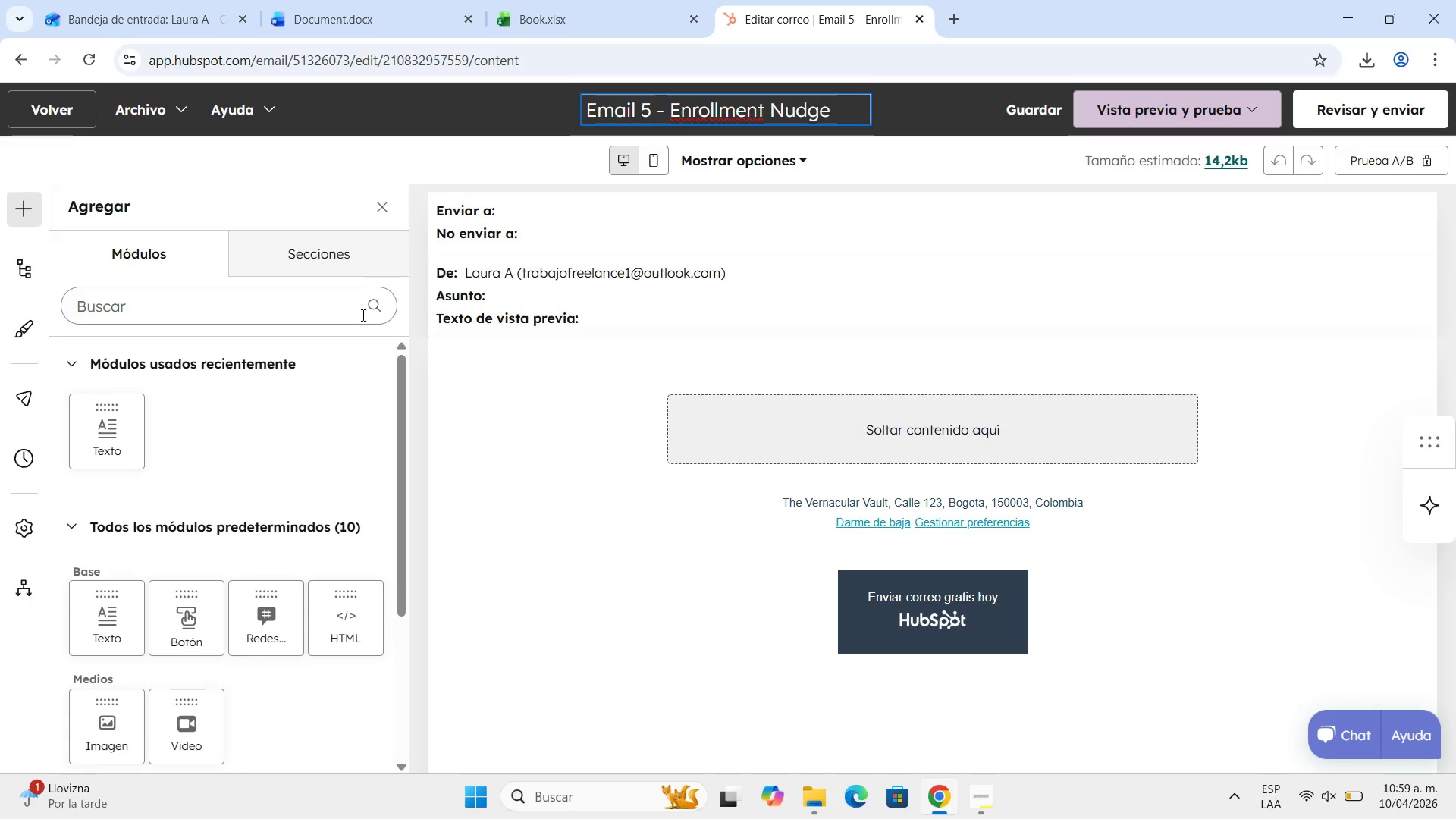 
left_click([550, 276])
 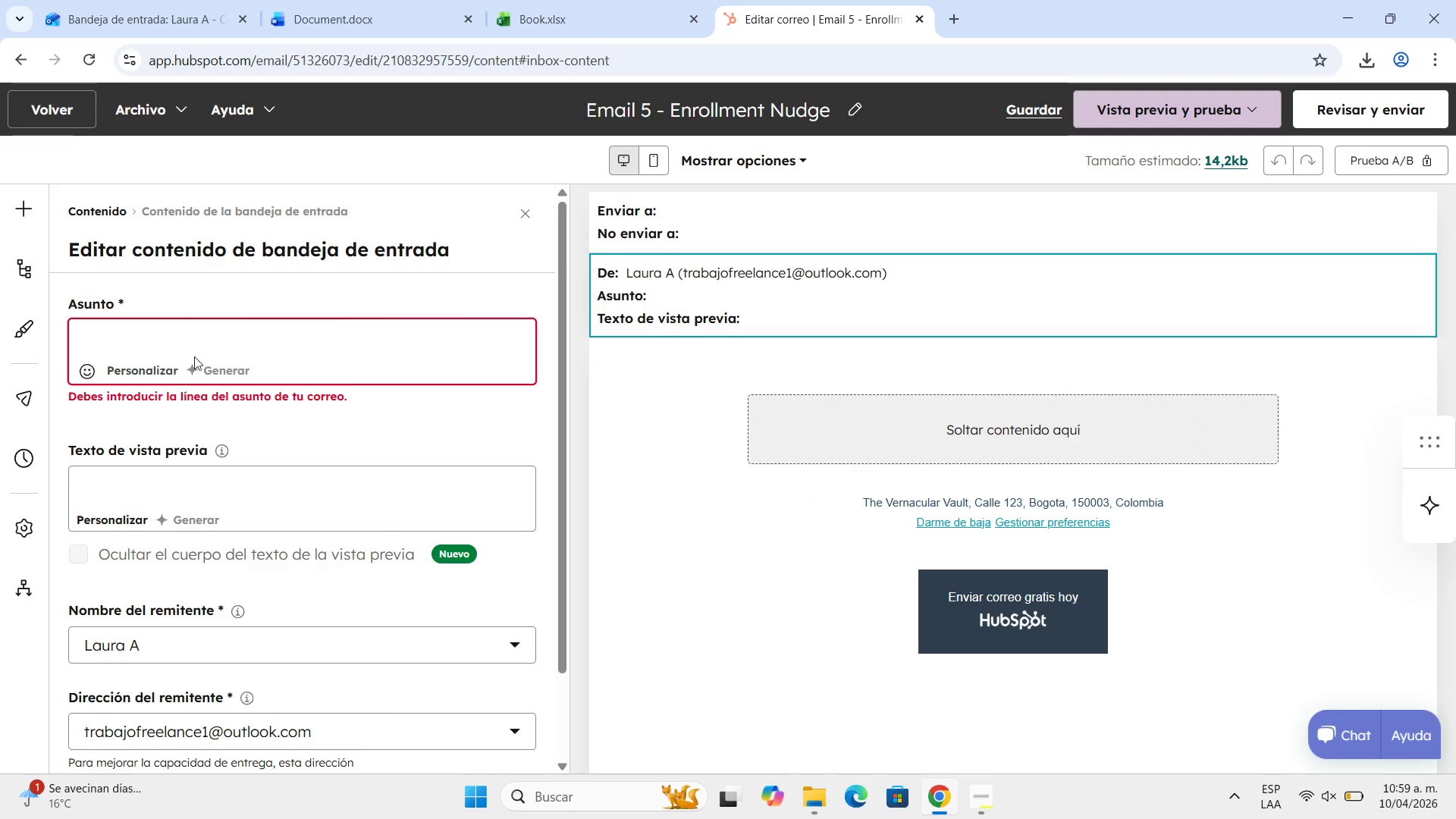 
left_click([212, 333])
 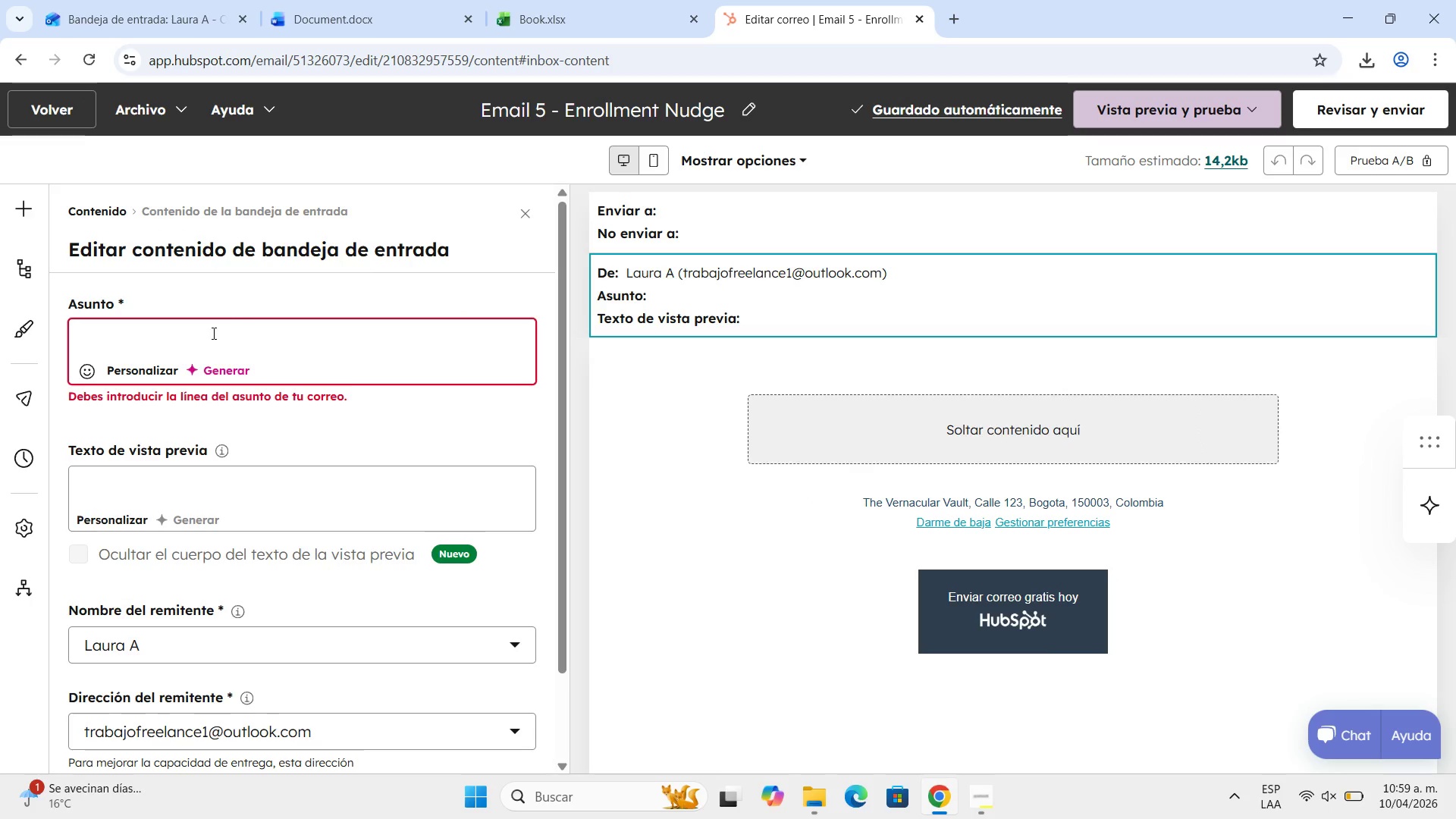 
type(Final Nudge> Heritage Tracj)
key(Backspace)
type(k Enrollment)
 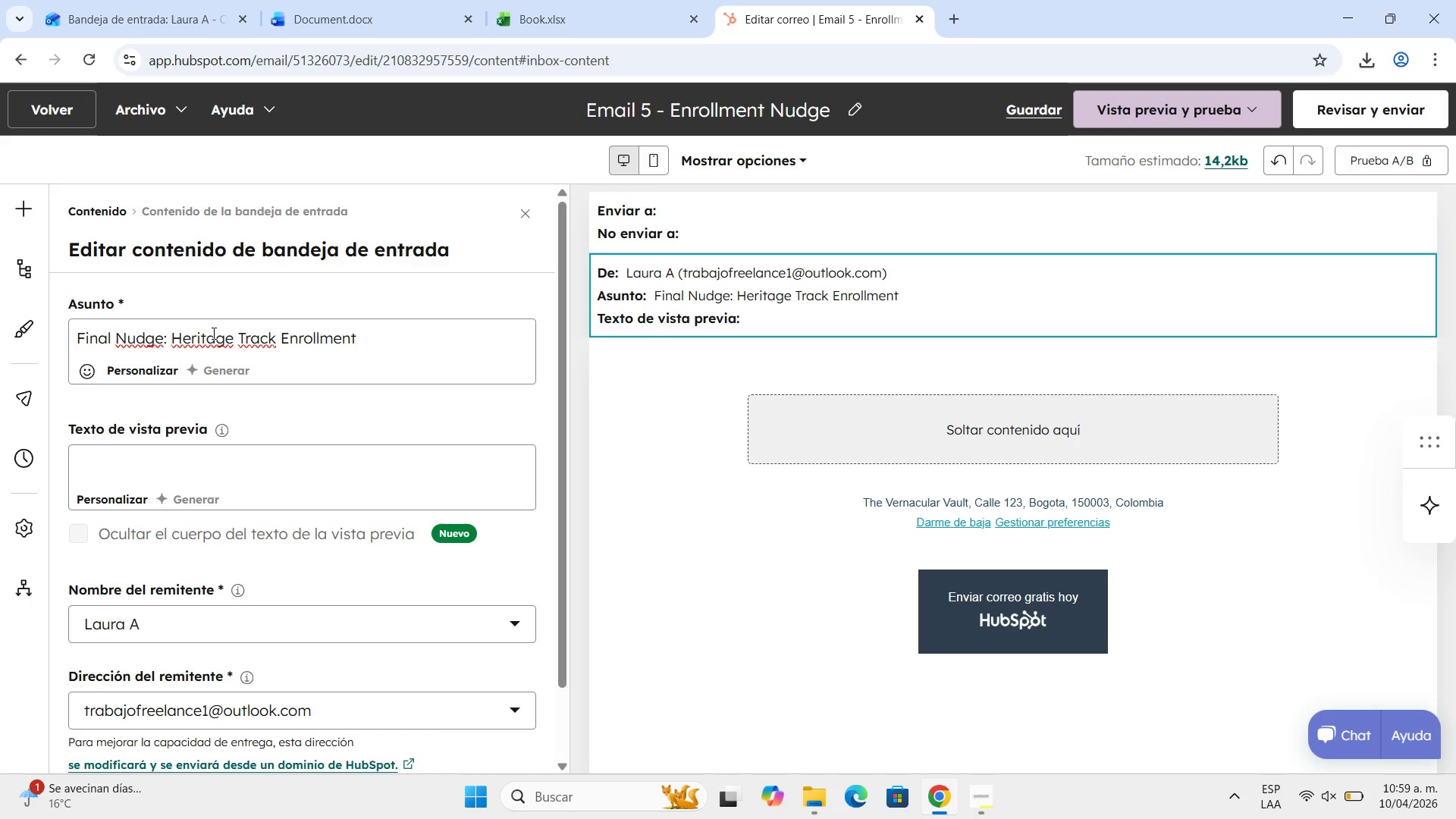 
left_click([649, 411])
 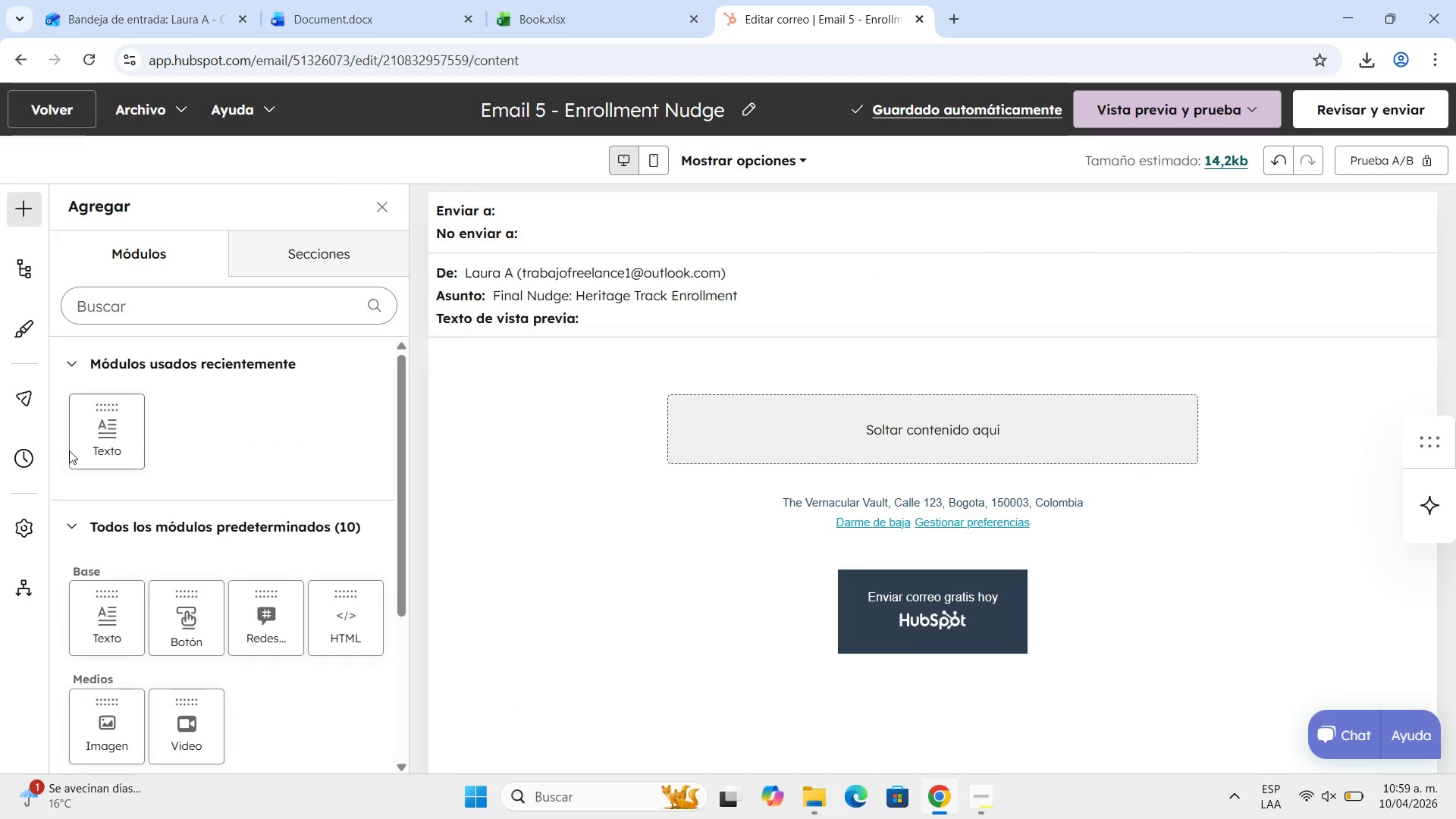 
left_click_drag(start_coordinate=[102, 438], to_coordinate=[888, 429])
 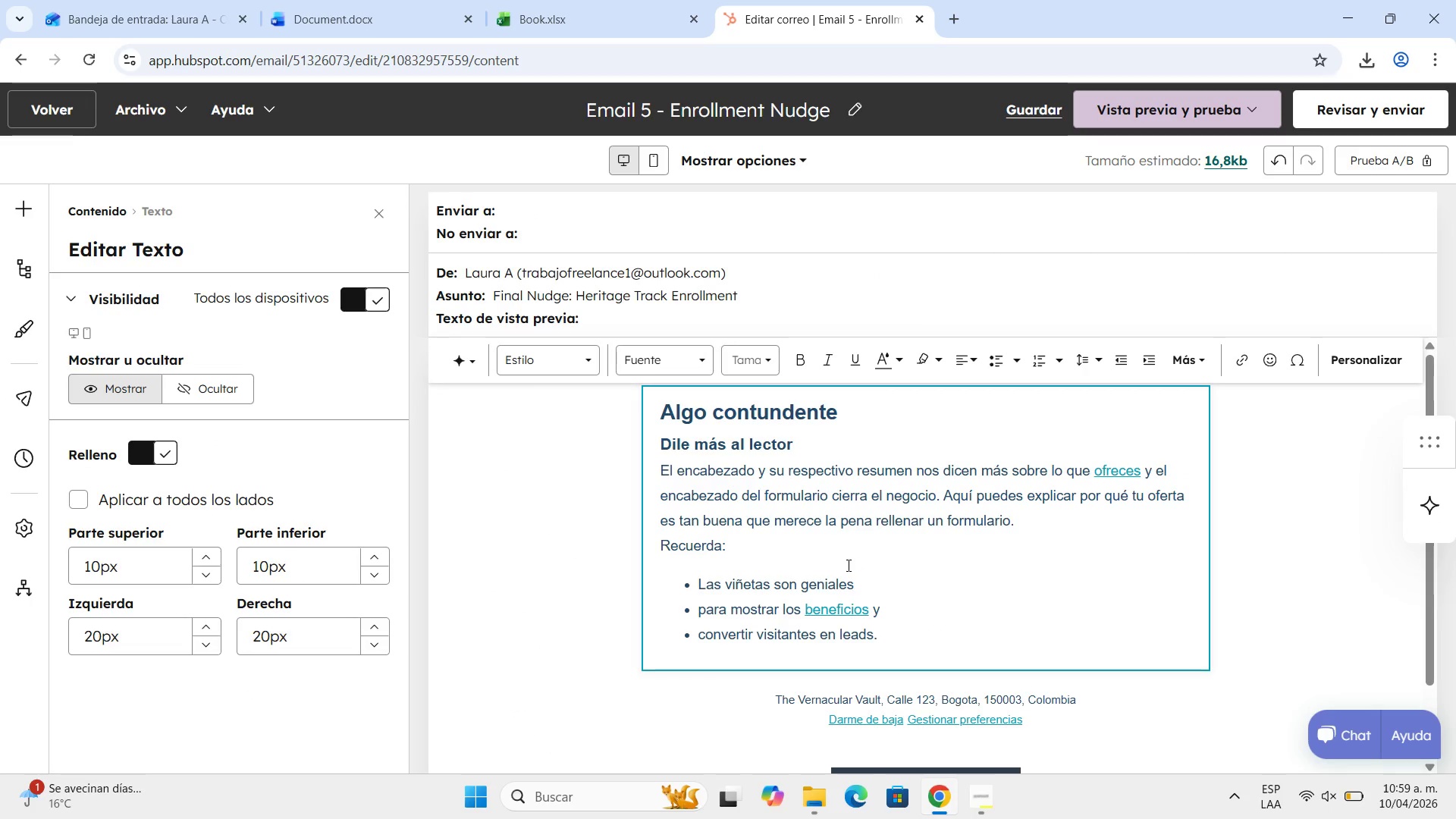 
double_click([846, 565])
 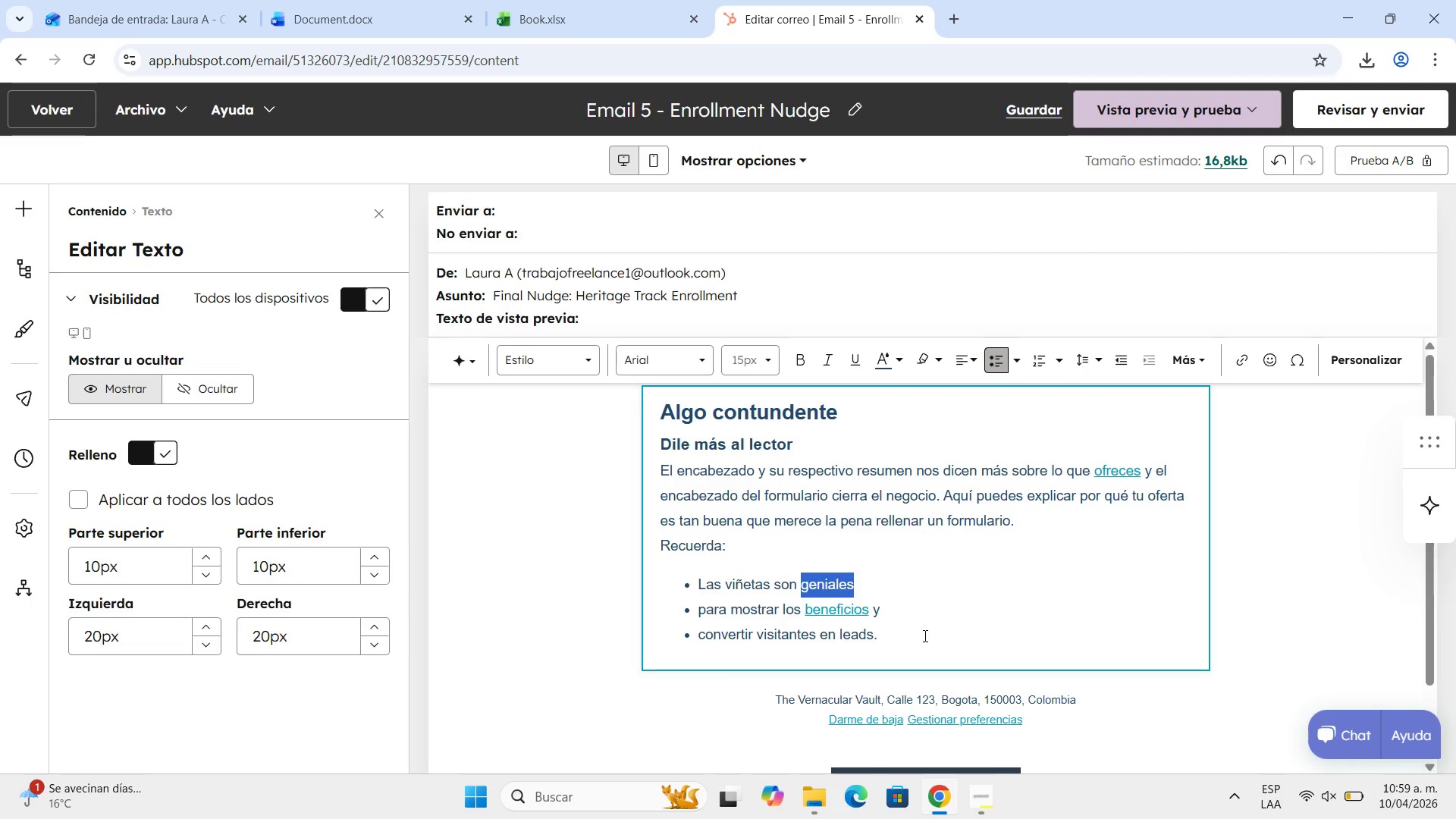 
left_click([924, 635])
 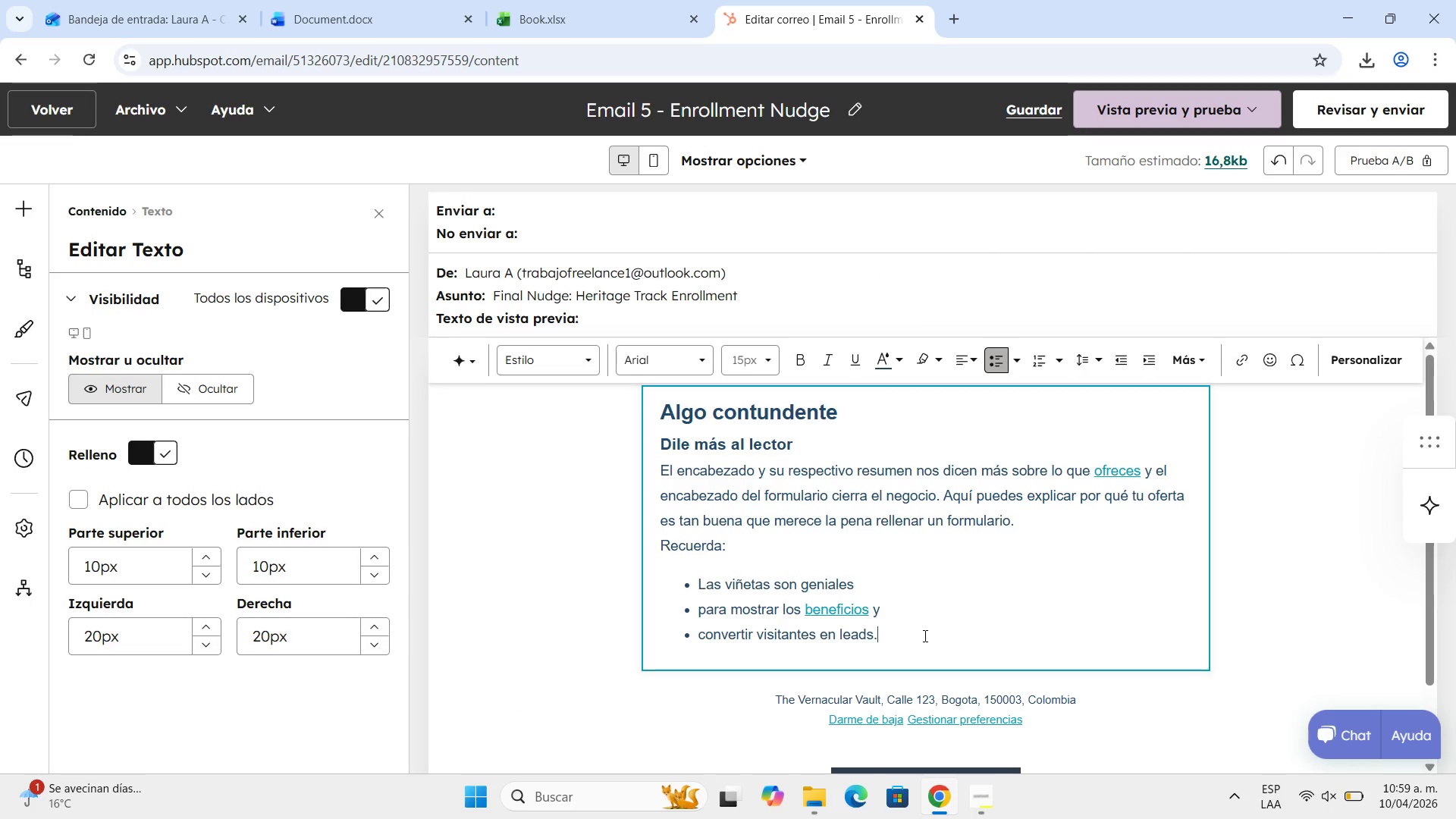 
left_click_drag(start_coordinate=[924, 635], to_coordinate=[651, 394])
 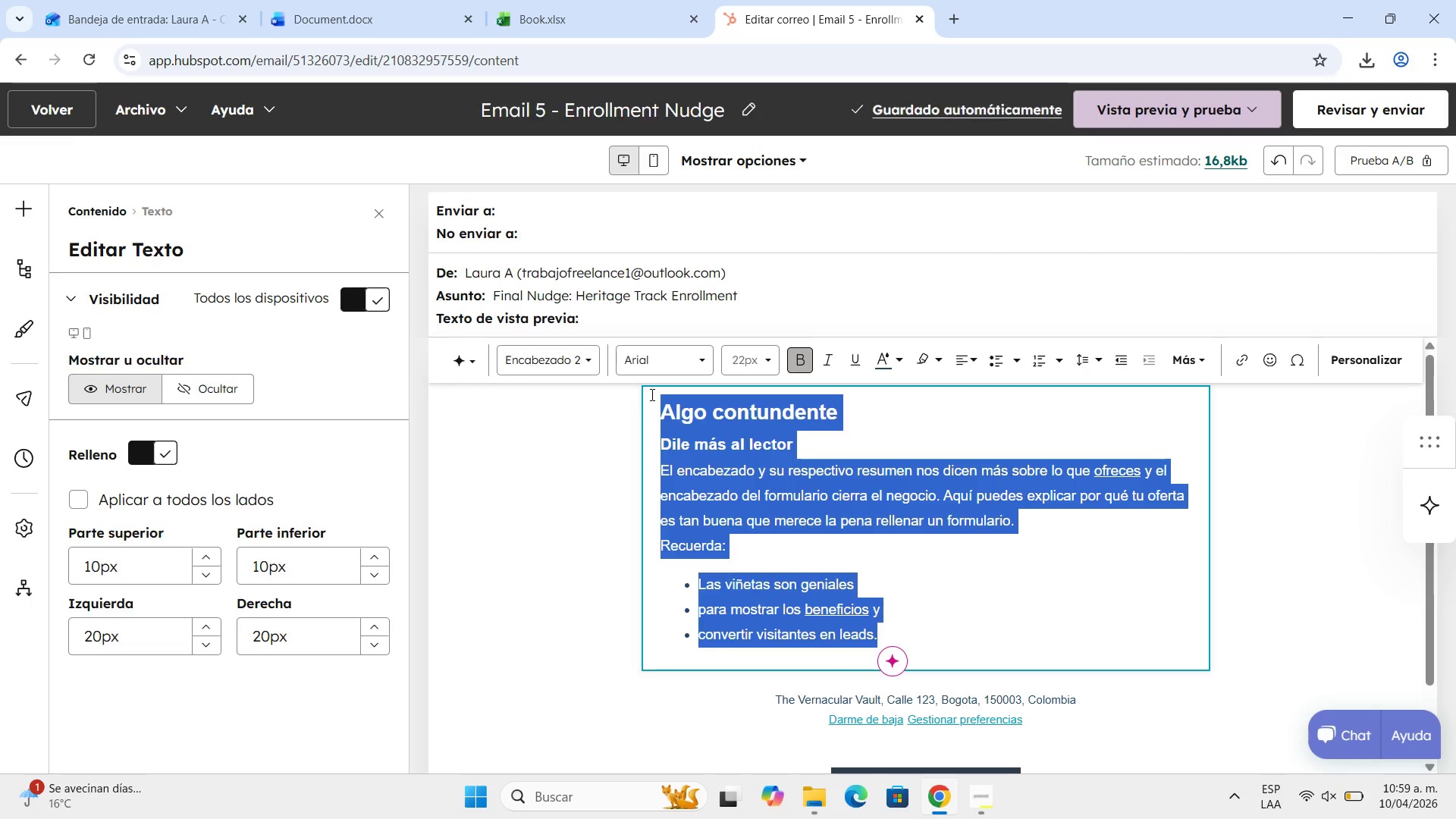 
key(Backspace)
 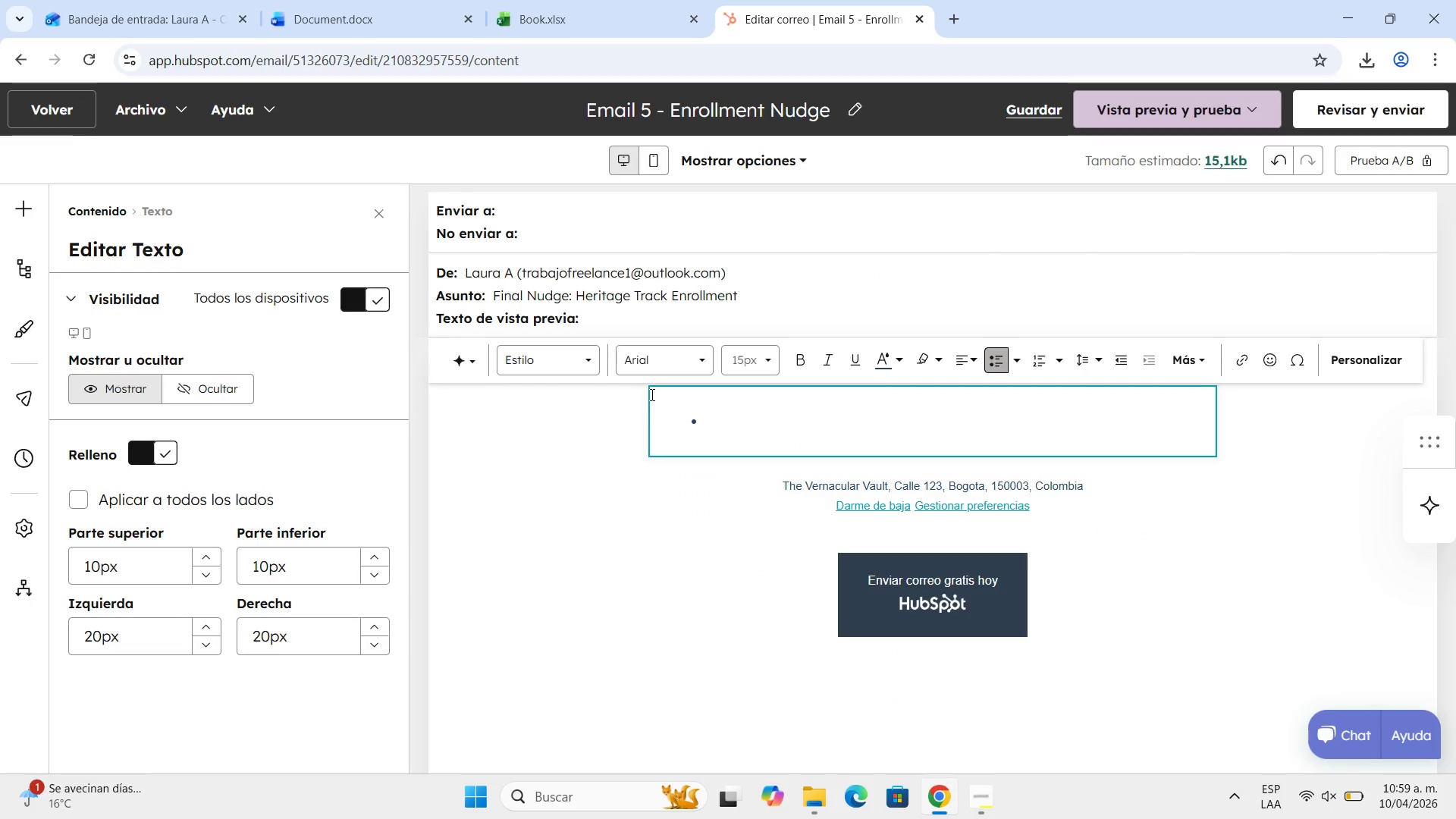 
key(Backspace)
 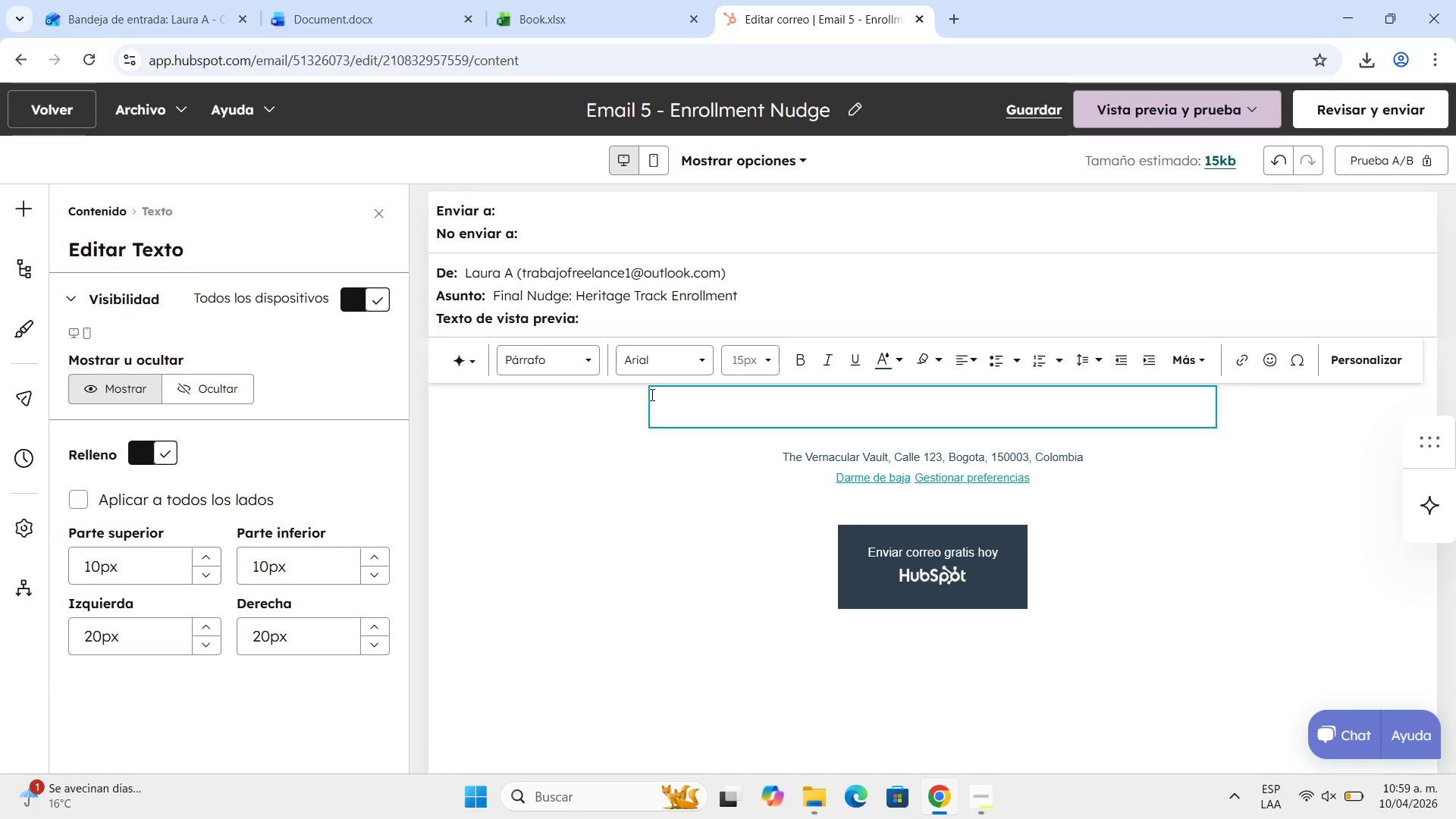 
type(We[re waiving the enrollment fee for the next 48 hours for our new )
 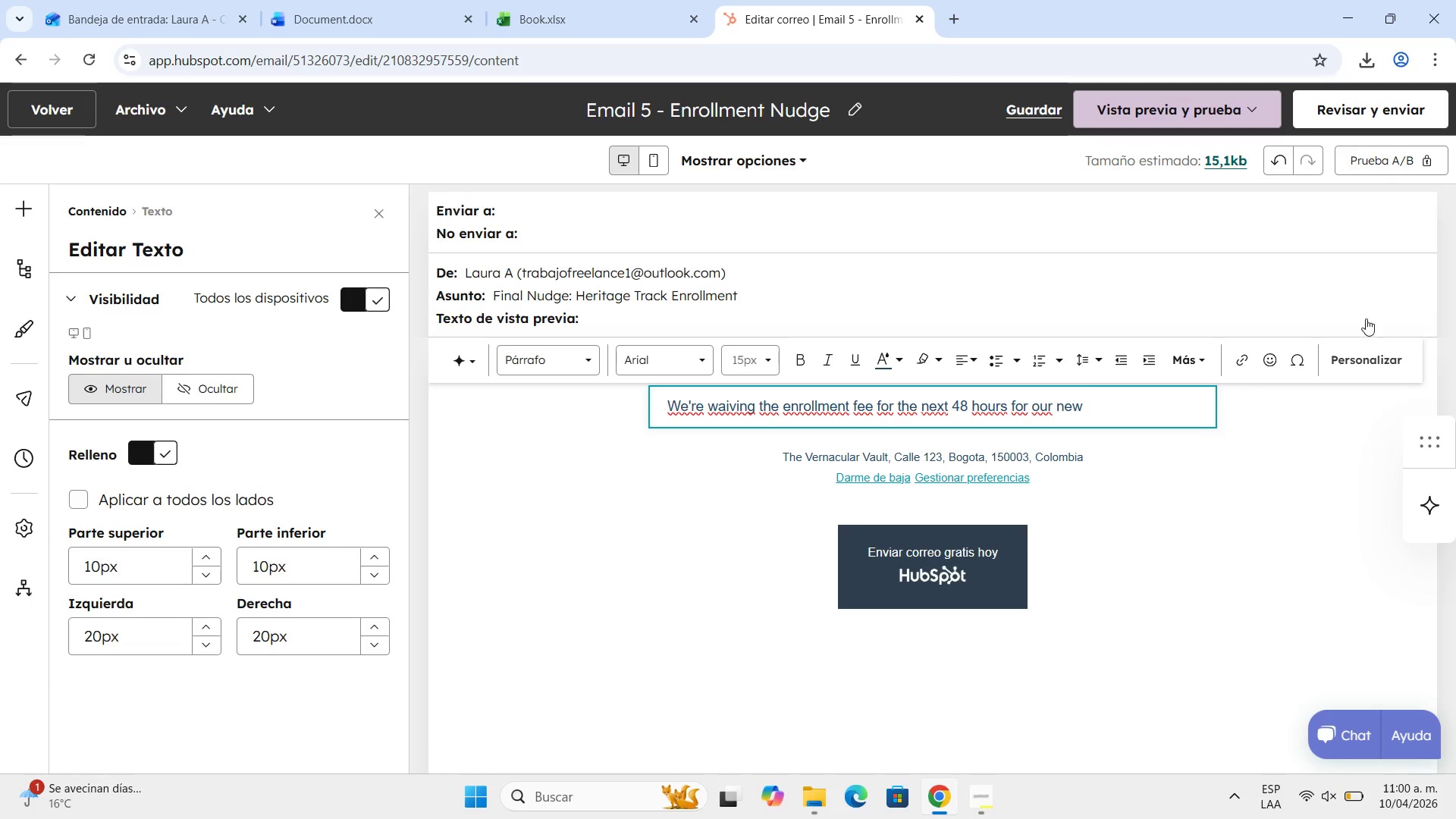 
double_click([1345, 358])
 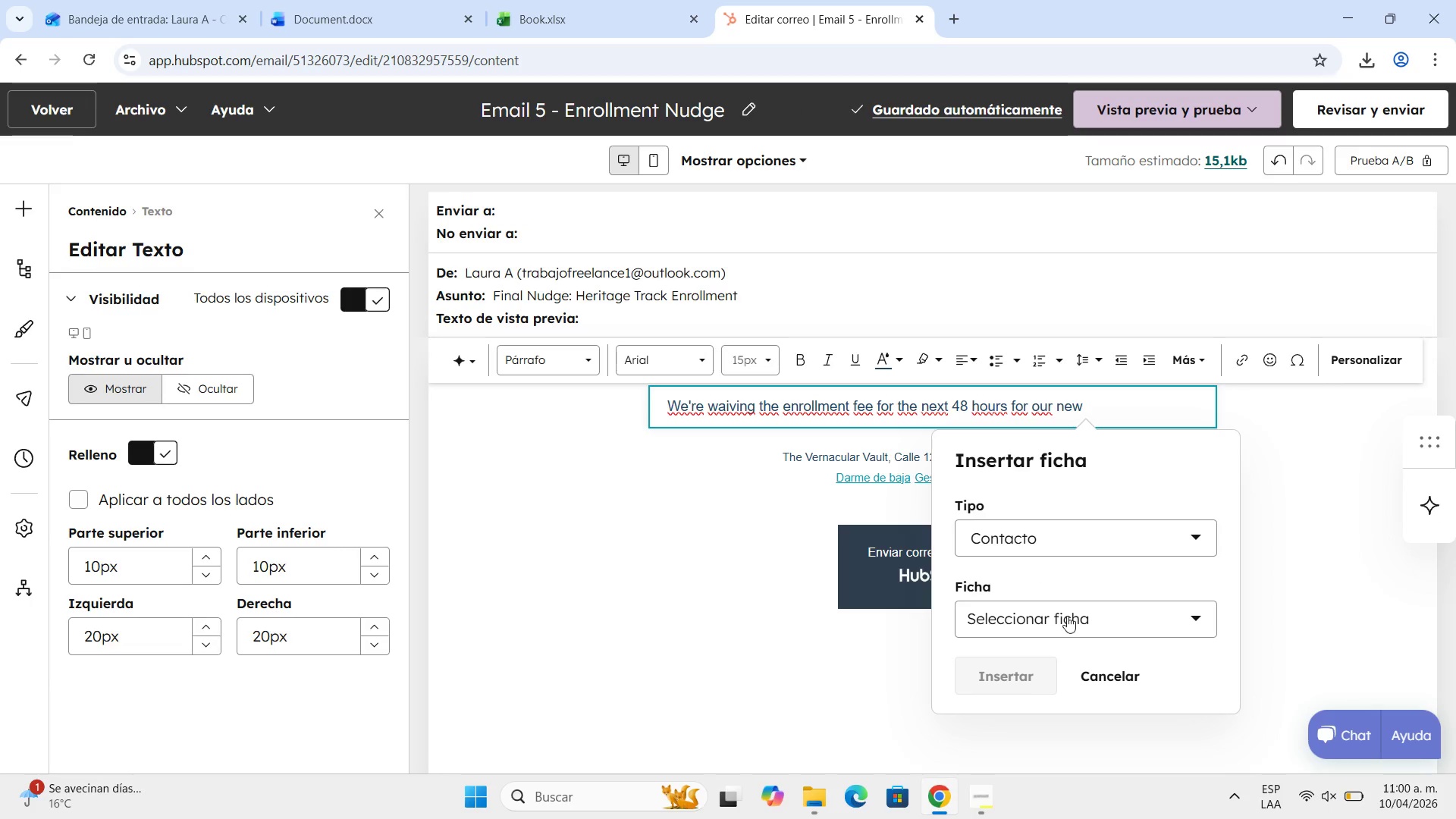 
left_click([1068, 618])
 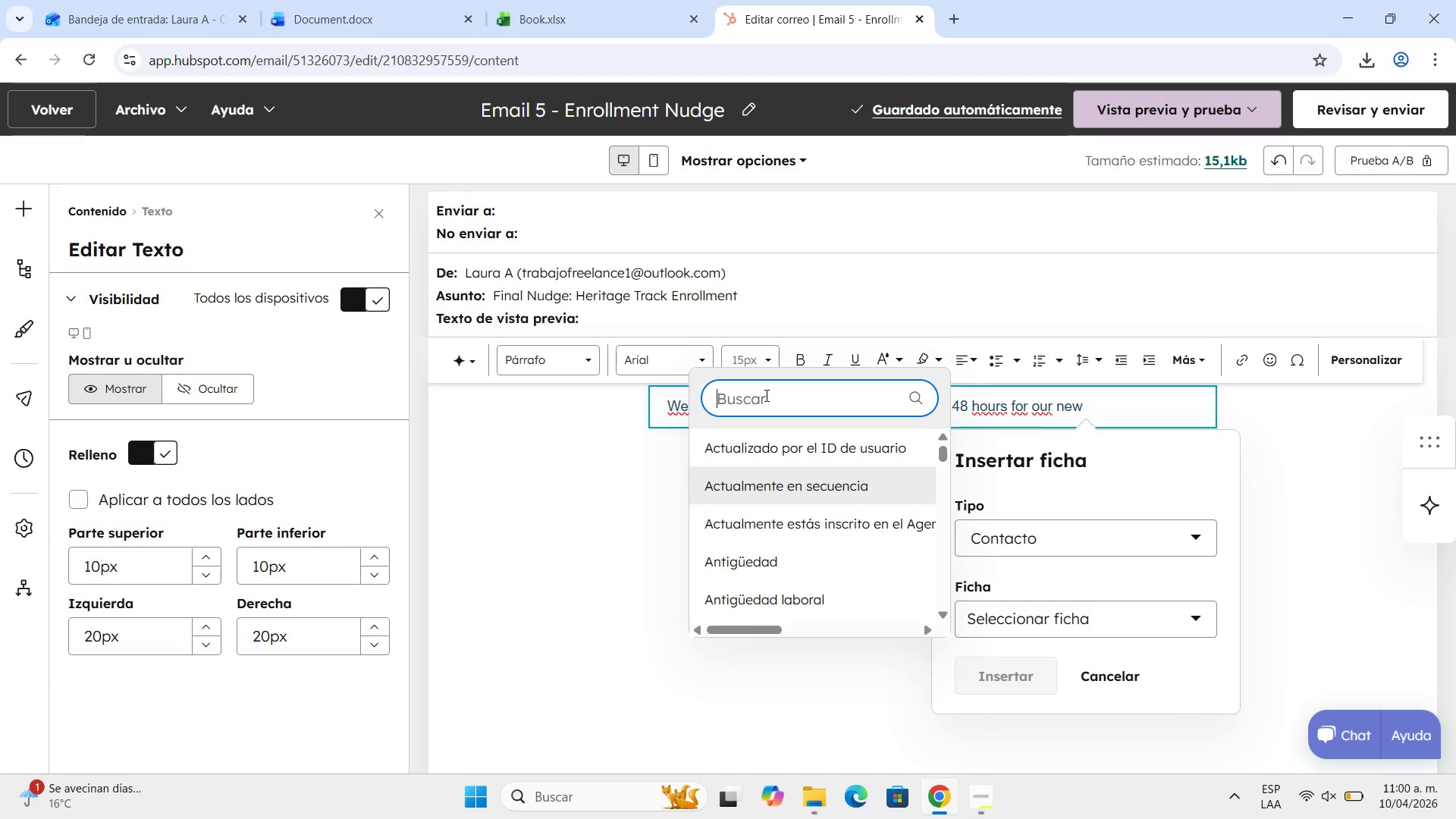 
type(targe)
 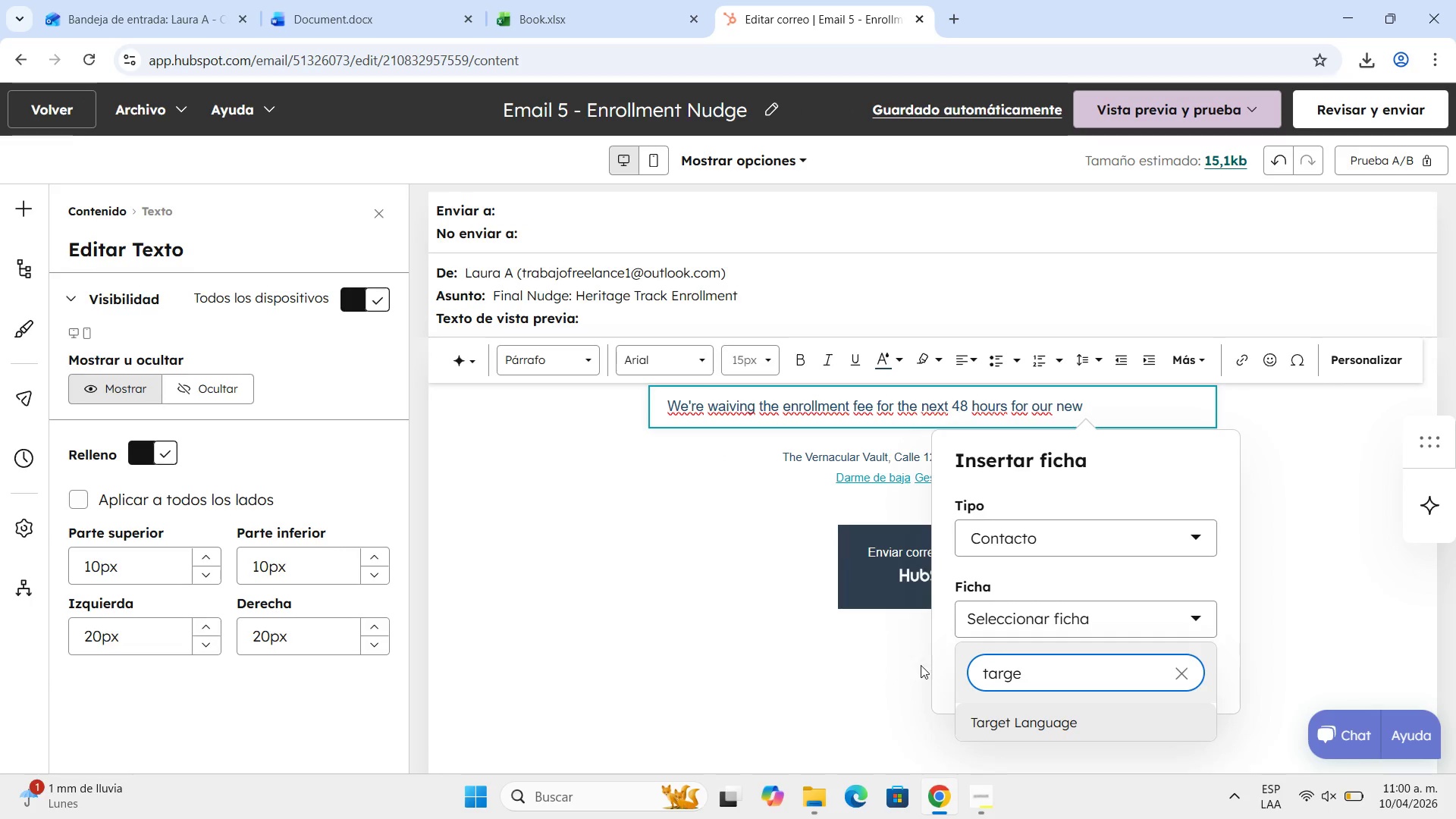 
left_click([1040, 726])
 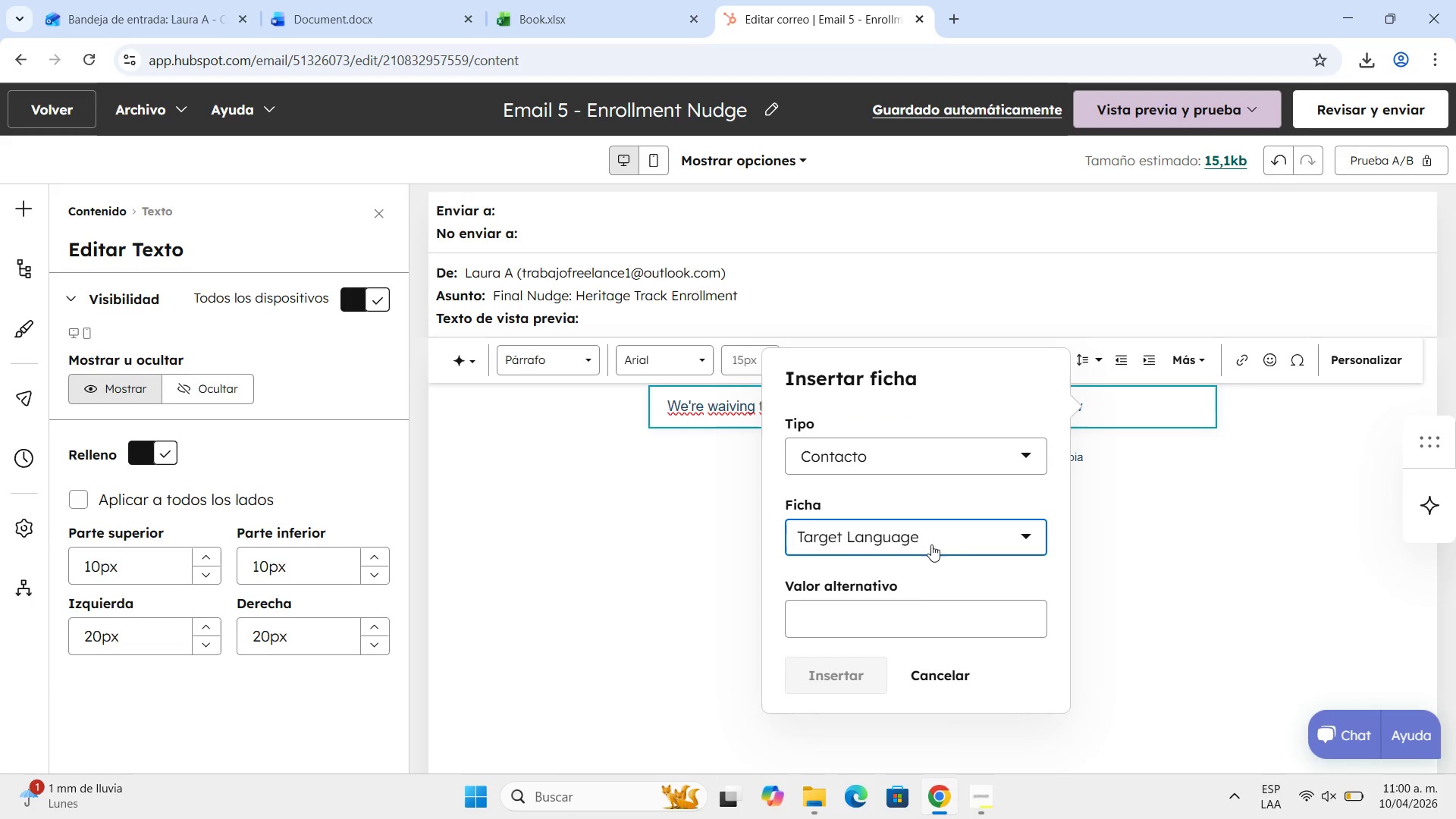 
left_click([918, 611])
 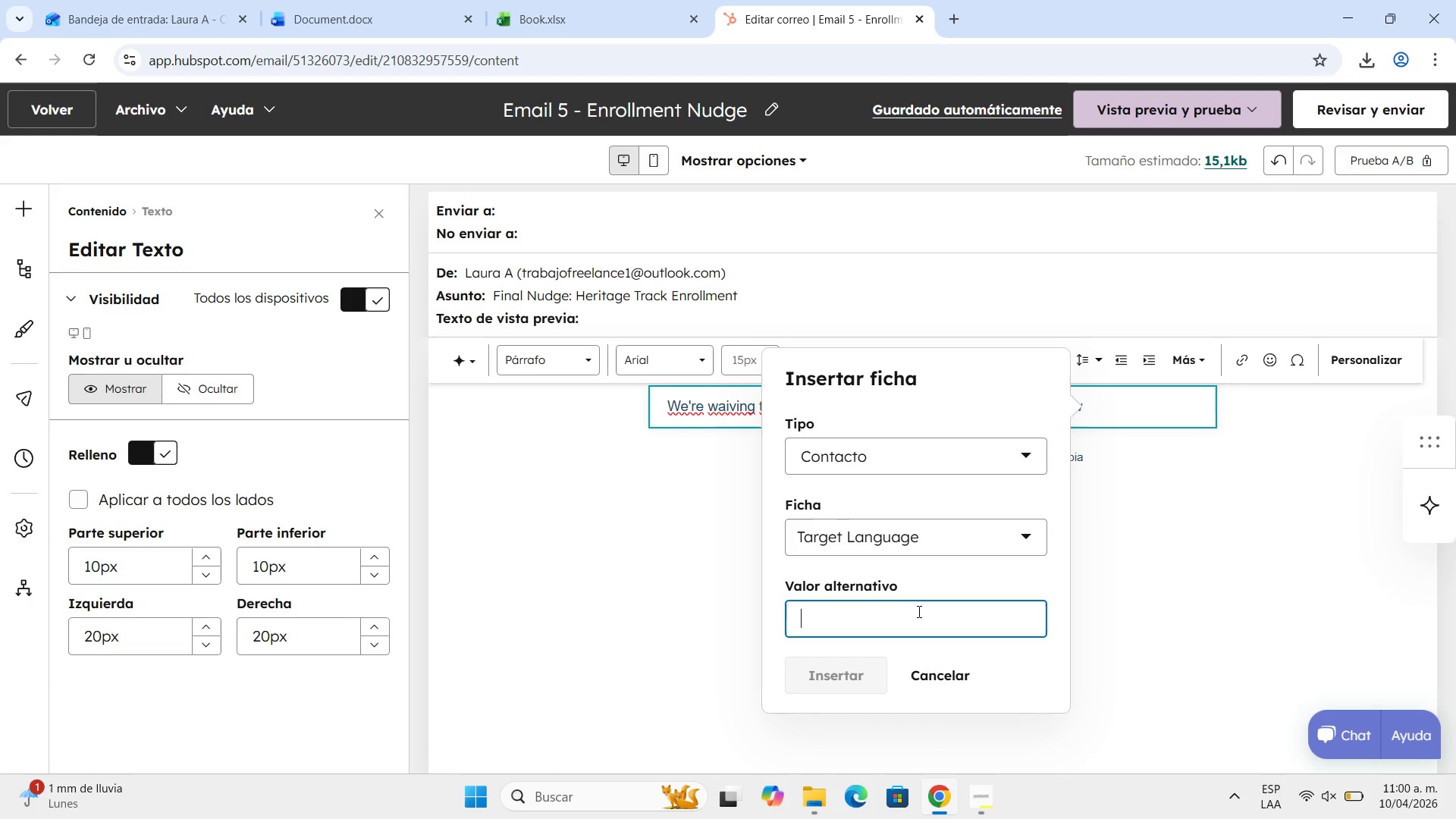 
wait(7.27)
 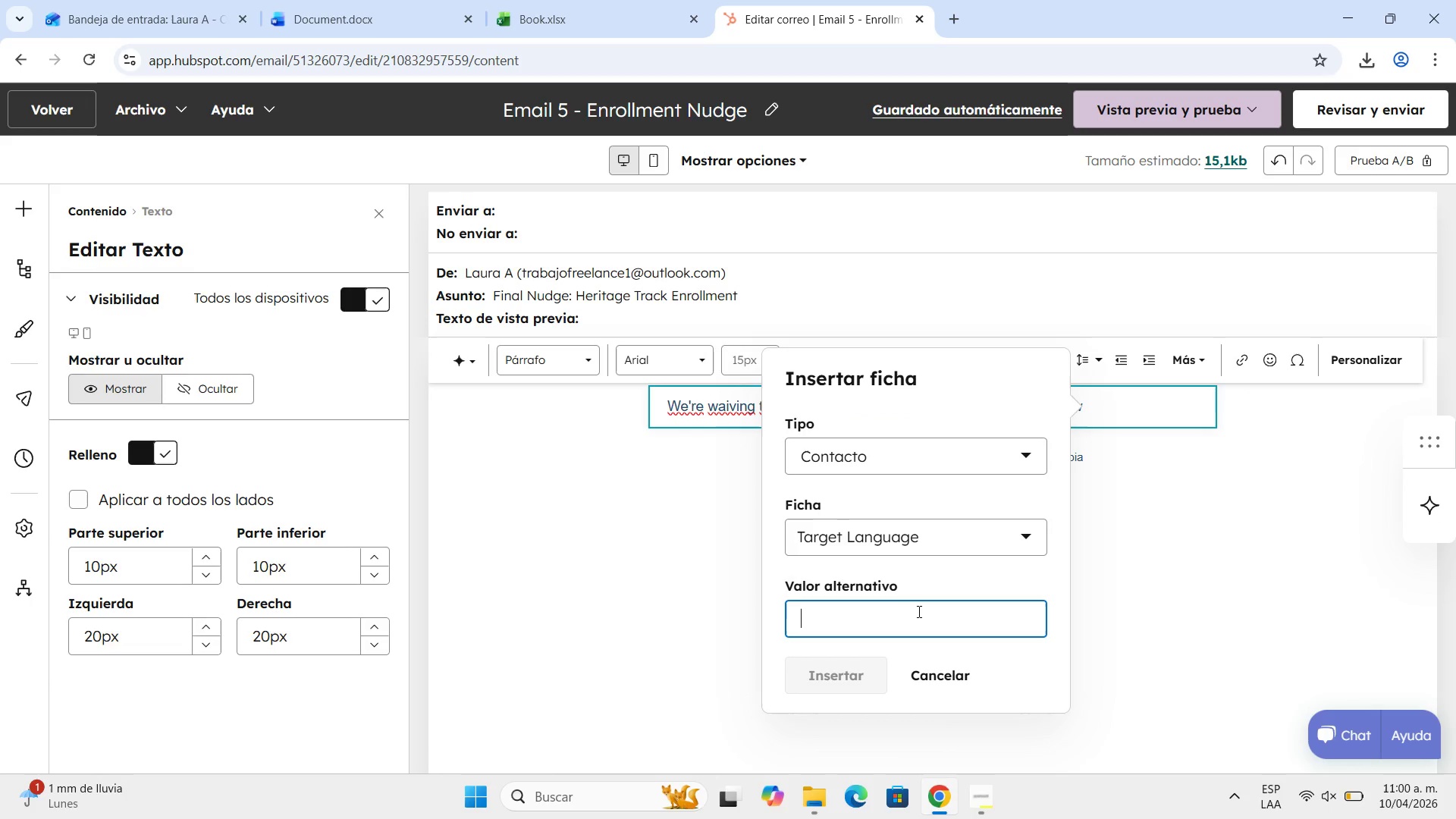 
type(your family labguage)
 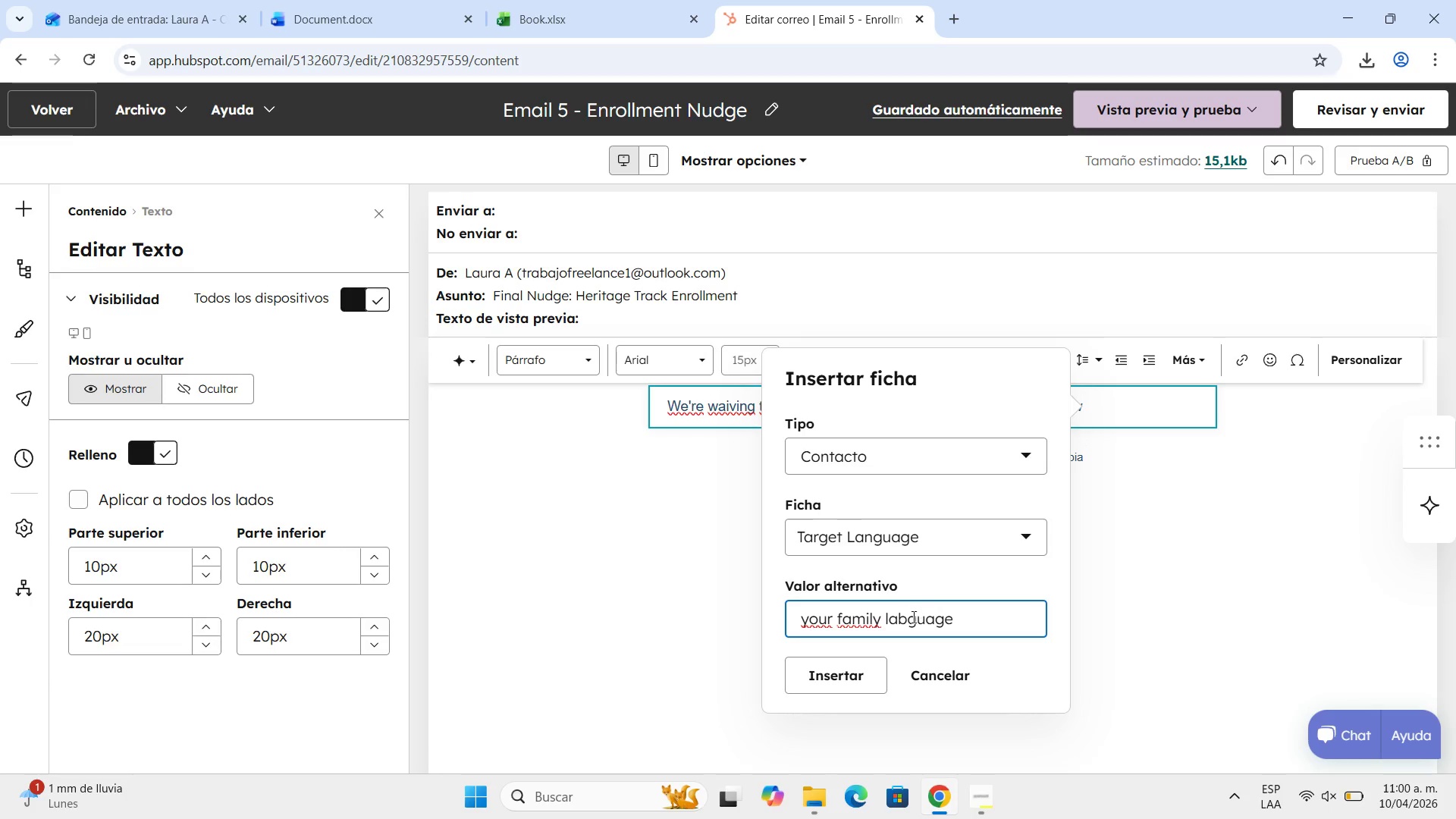 
left_click([912, 617])
 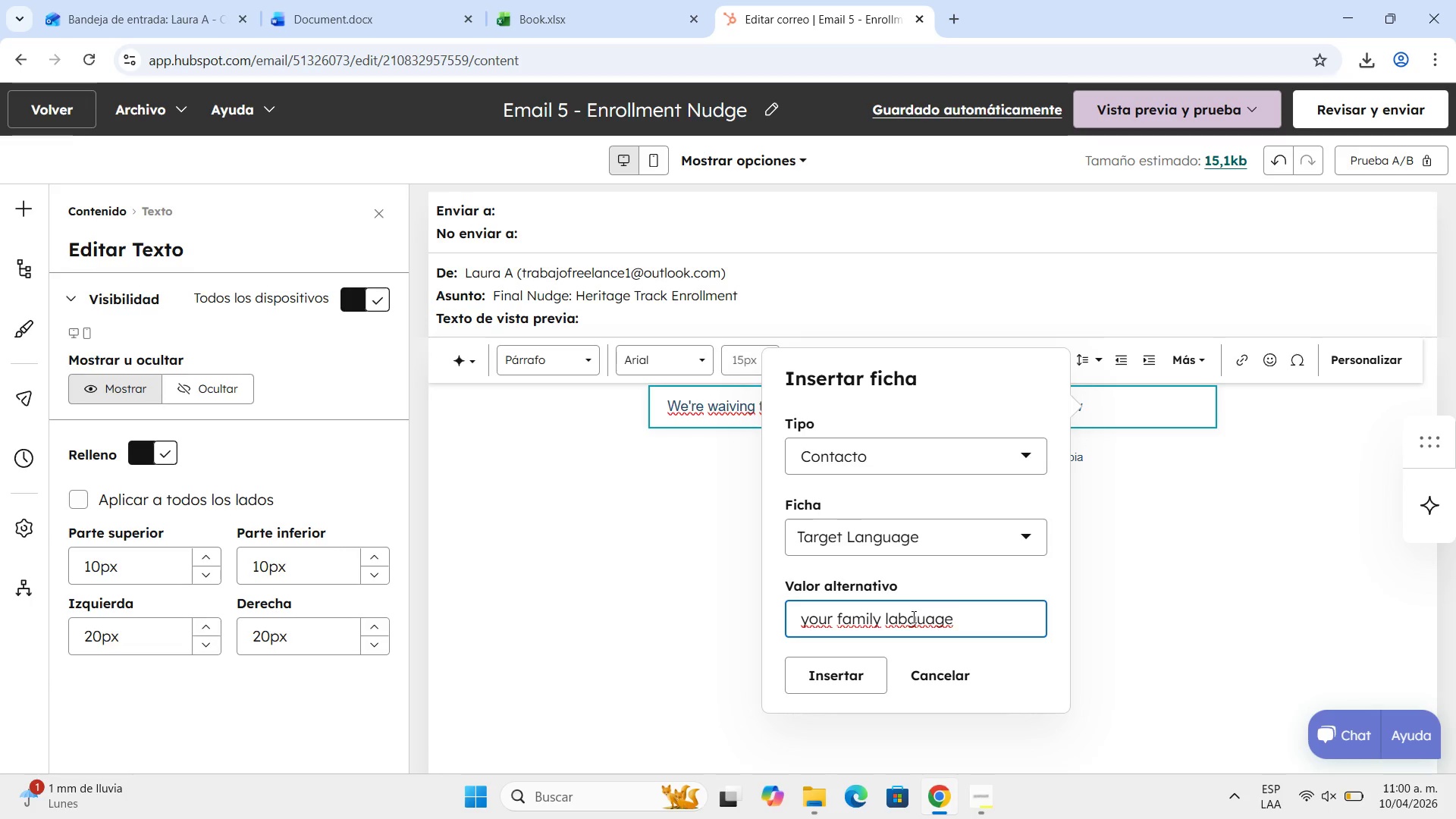 
key(Backspace)
key(Backspace)
type(ng)
 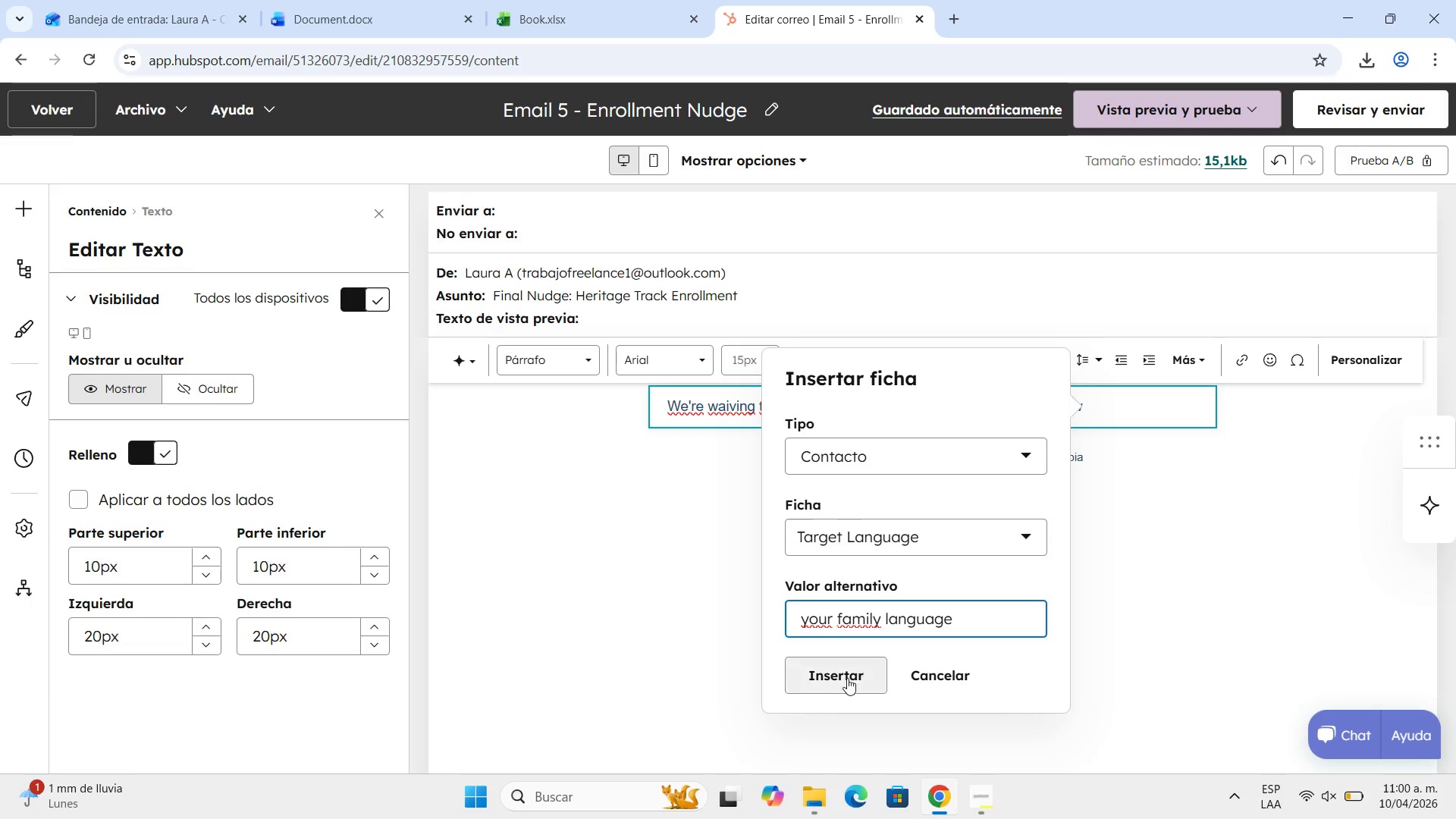 
left_click([847, 678])
 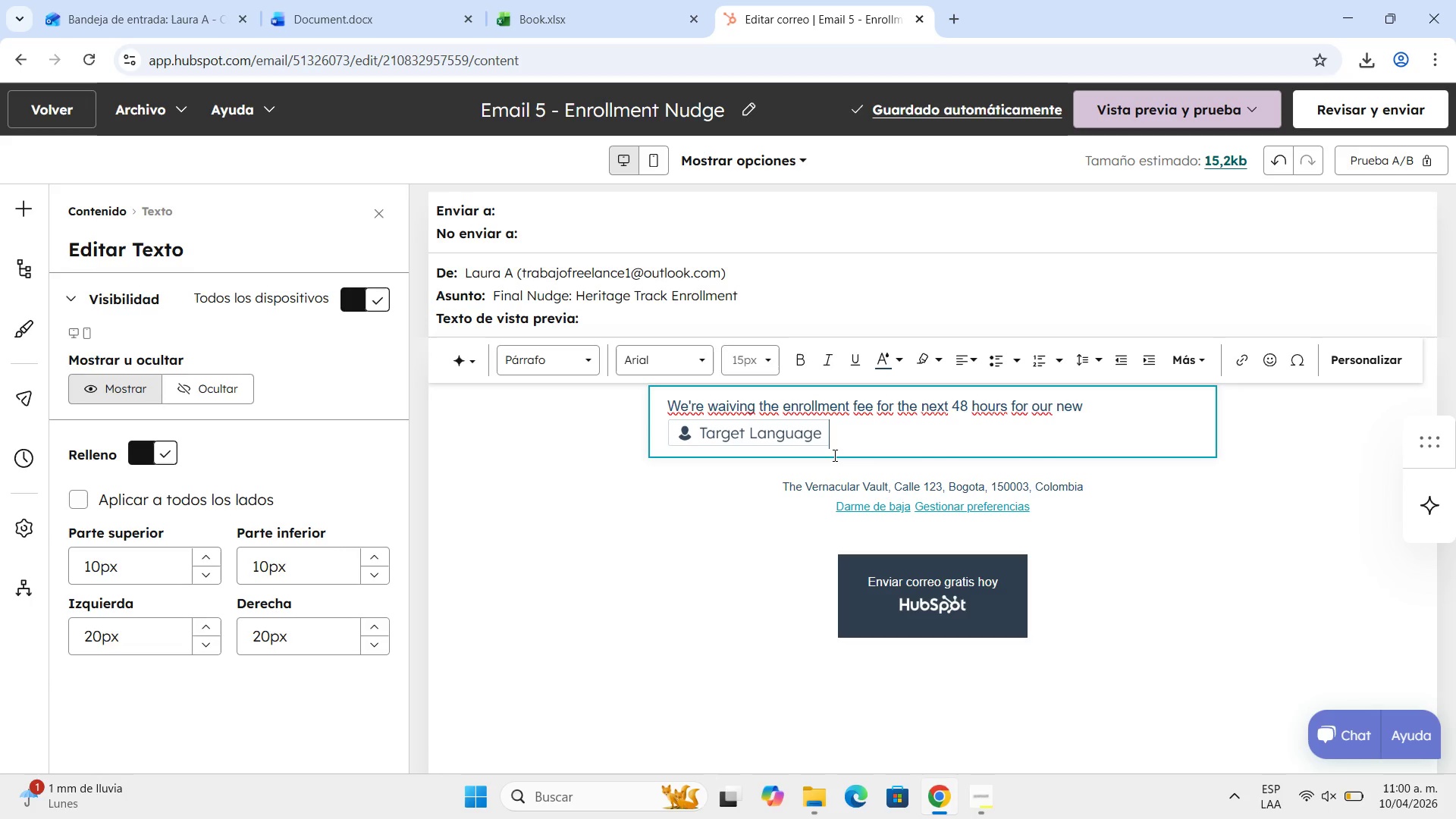 
wait(7.27)
 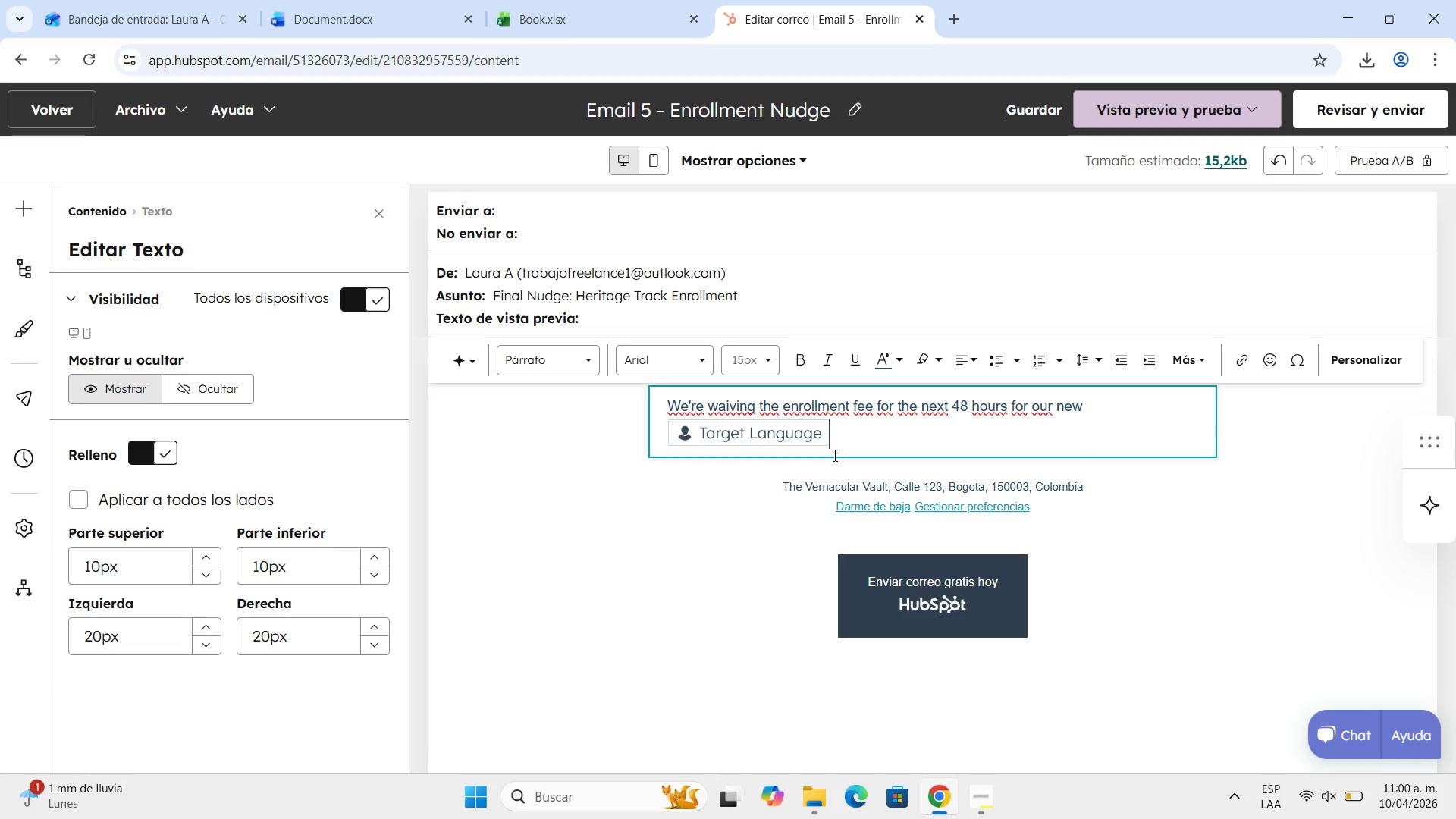 
type(students )
key(Backspace)
type(. )
 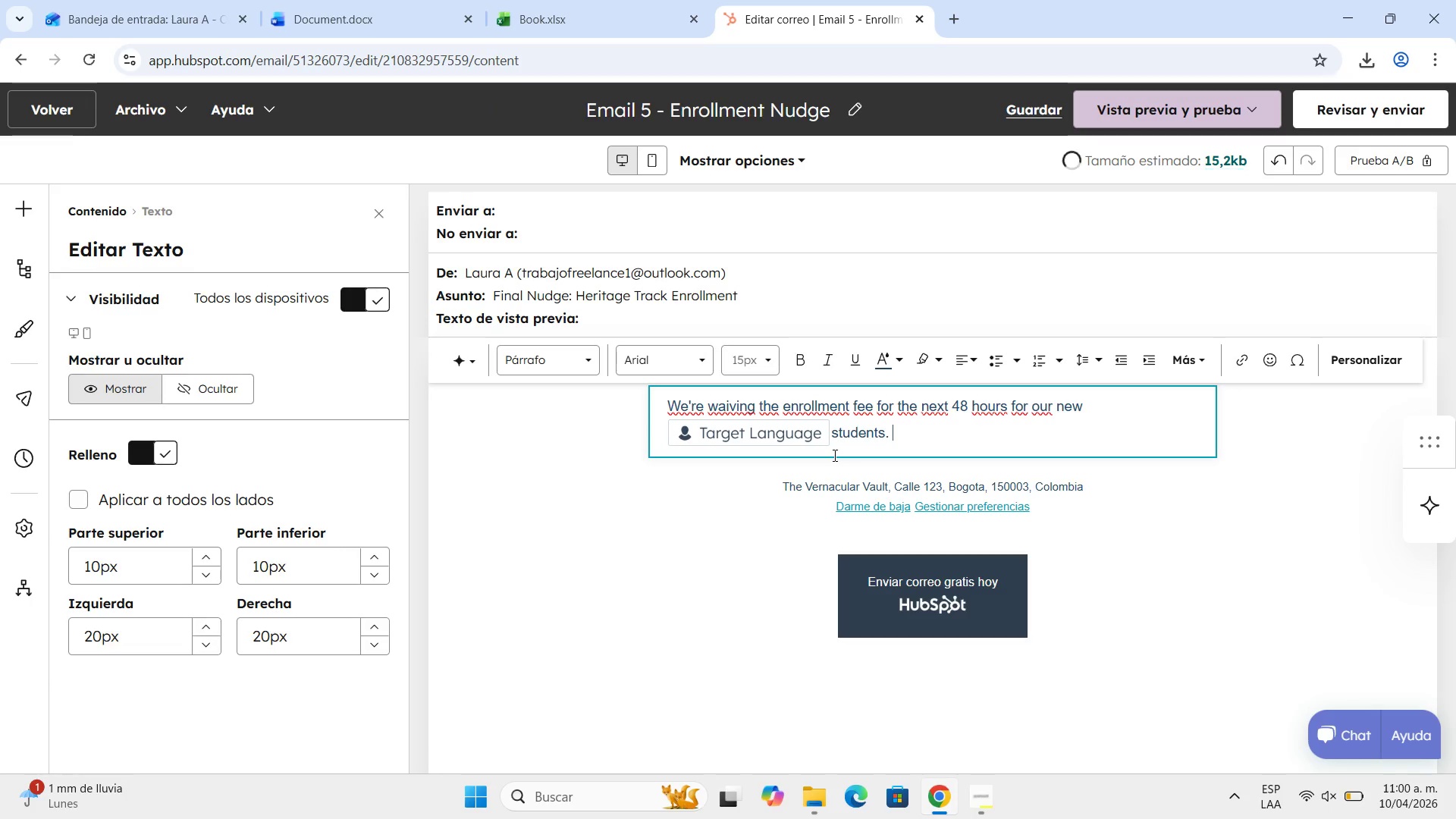 
key(Shift+Enter)
 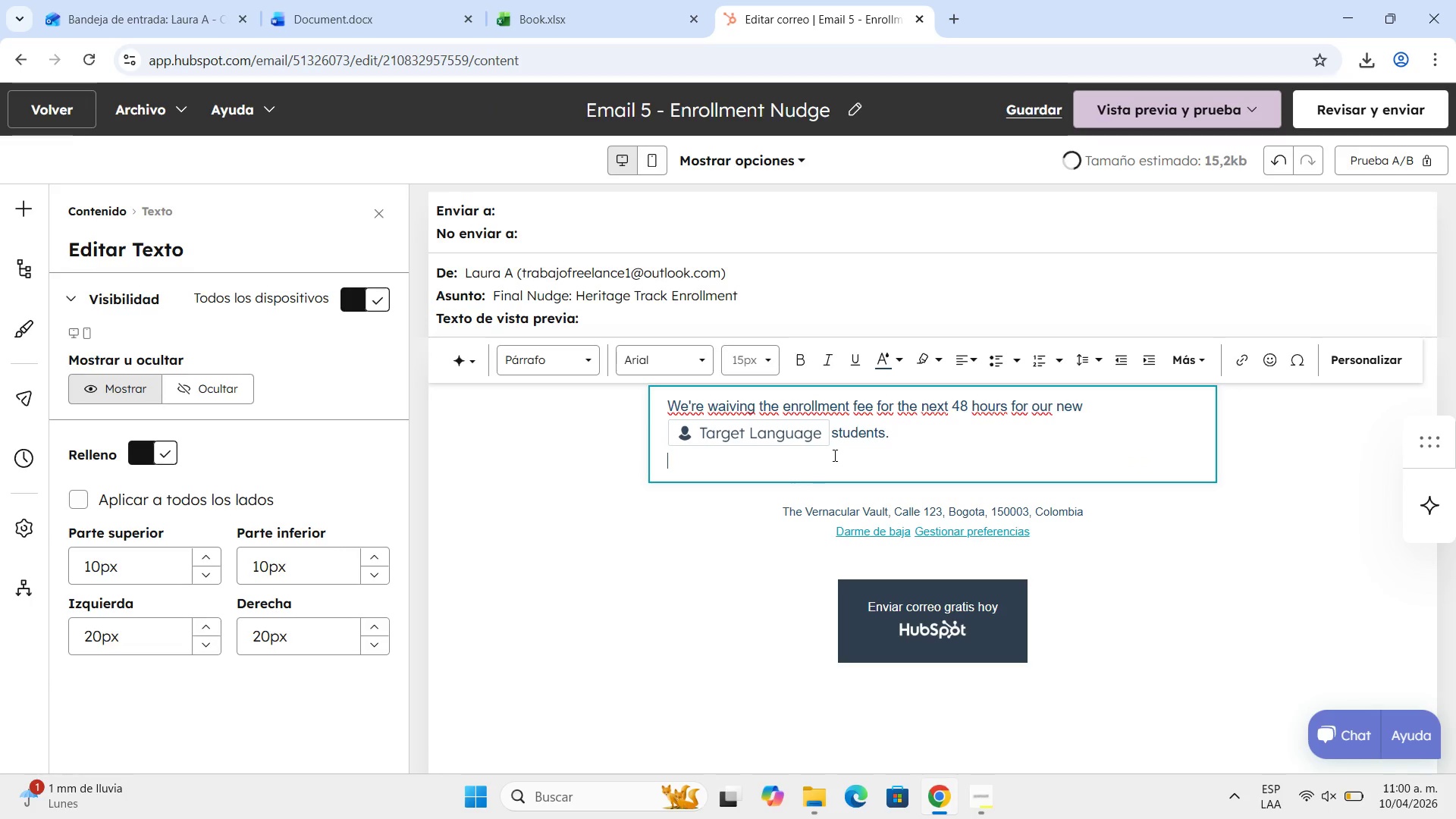 
type(We[d love to have your )
 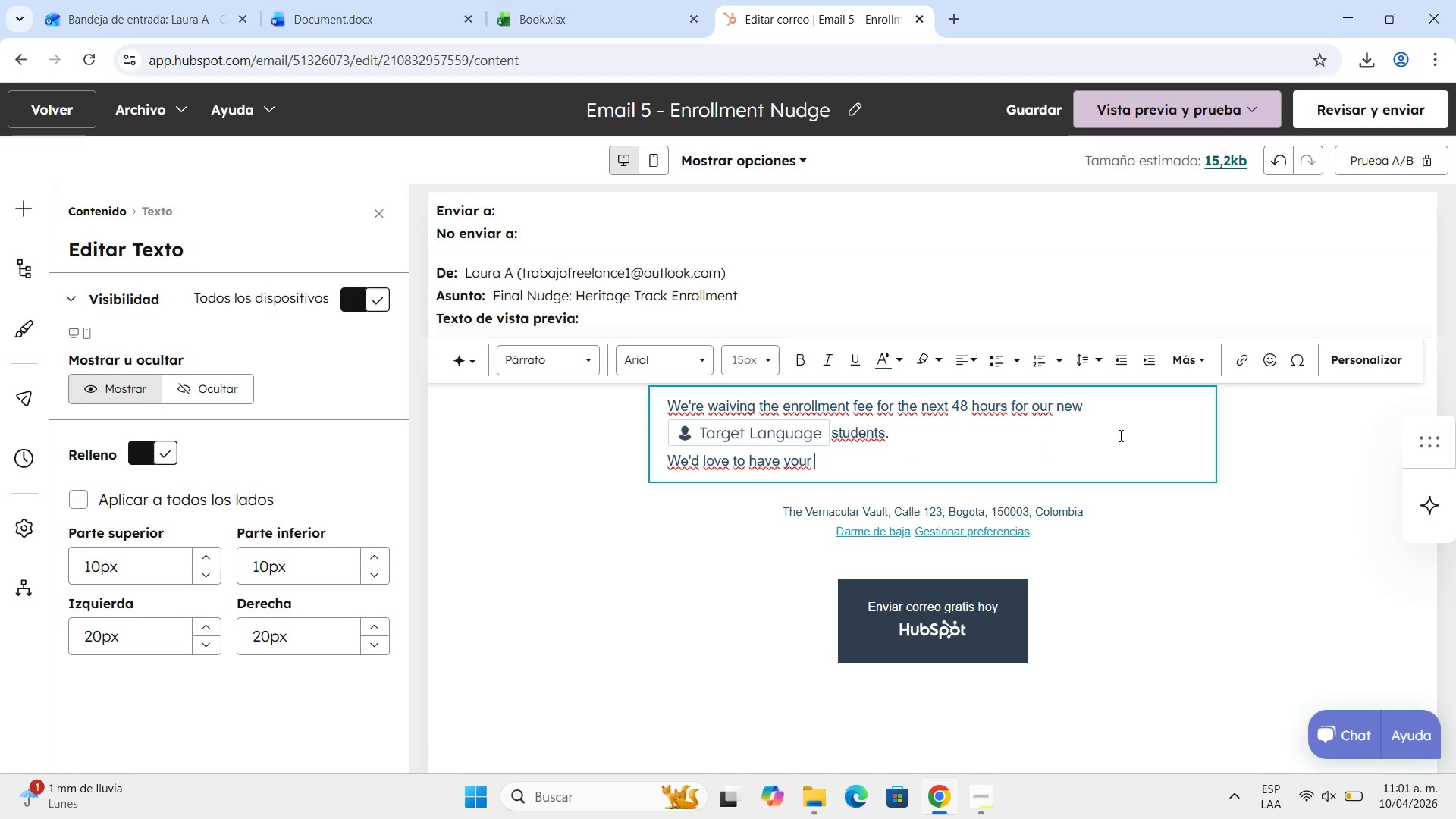 
left_click([1364, 362])
 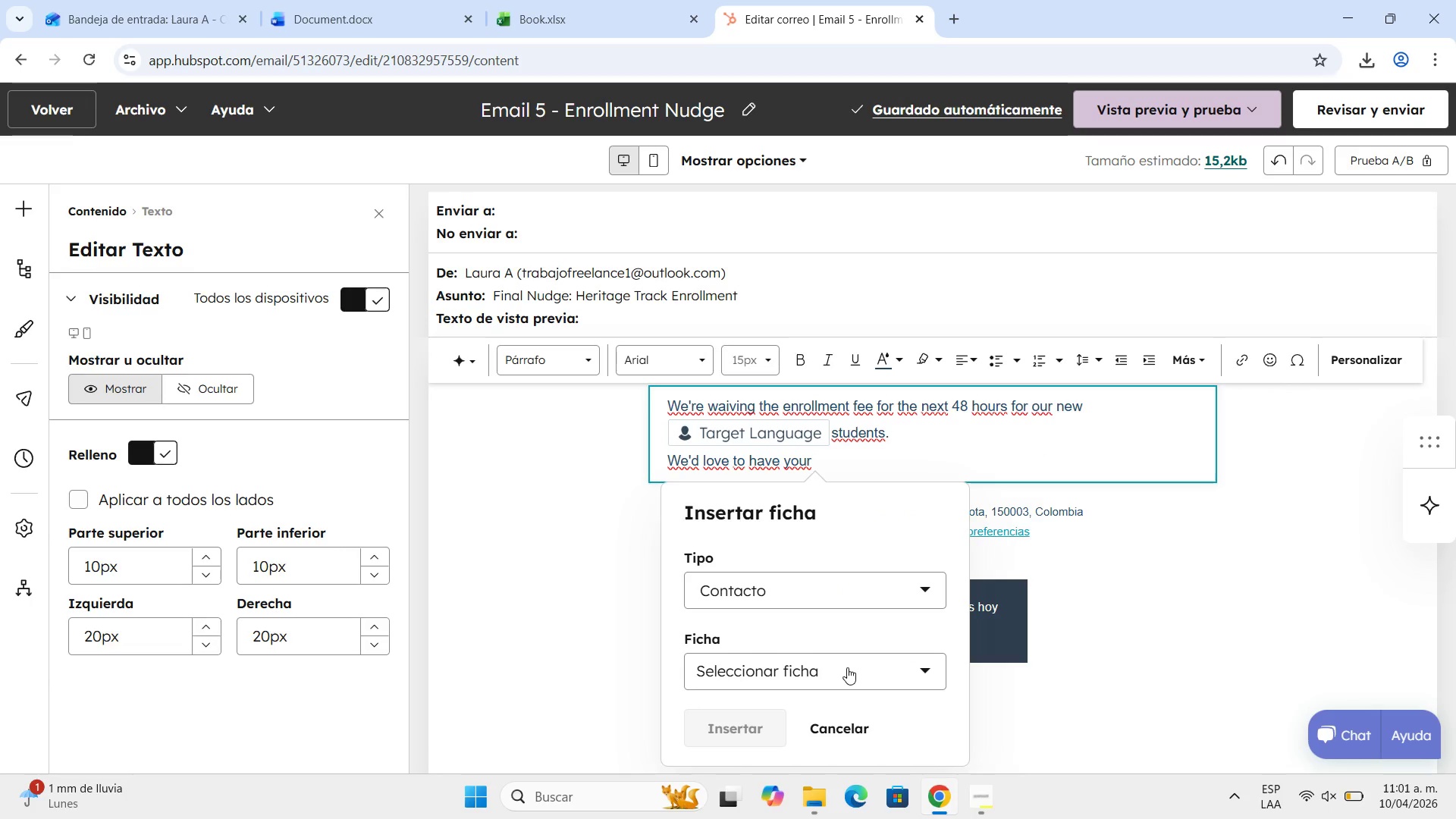 
left_click([847, 667])
 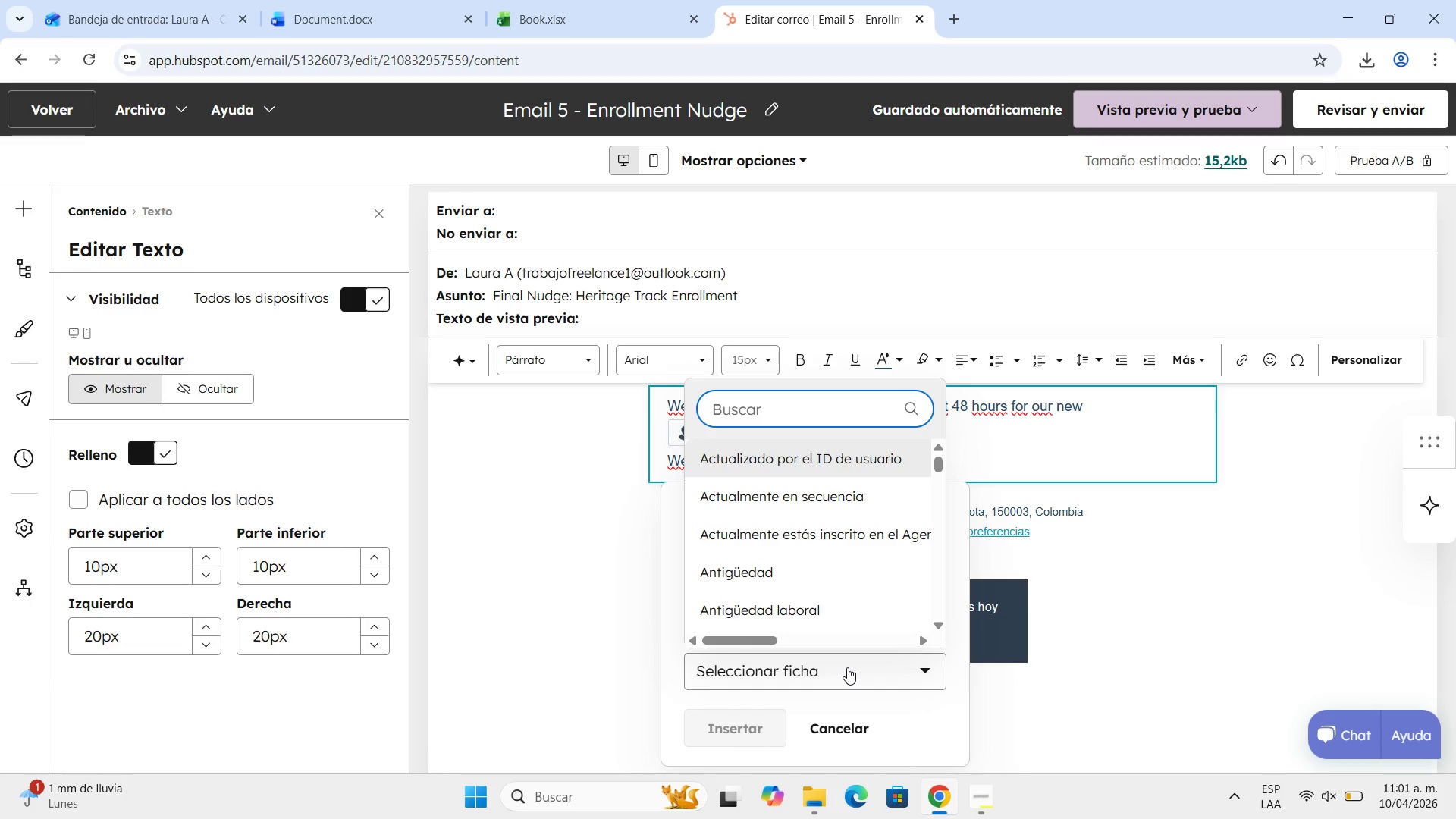 
wait(15.5)
 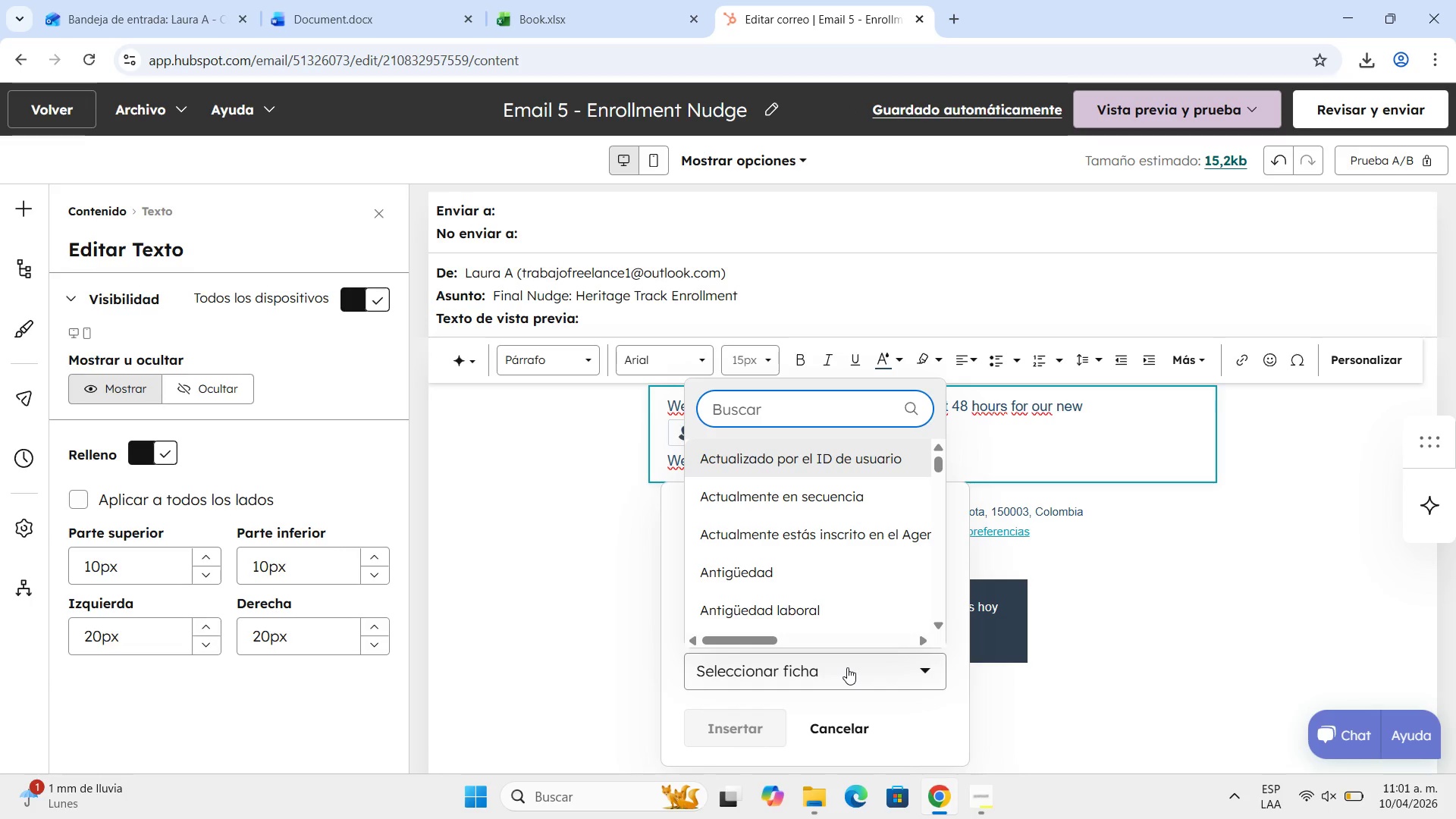 
type(age)
 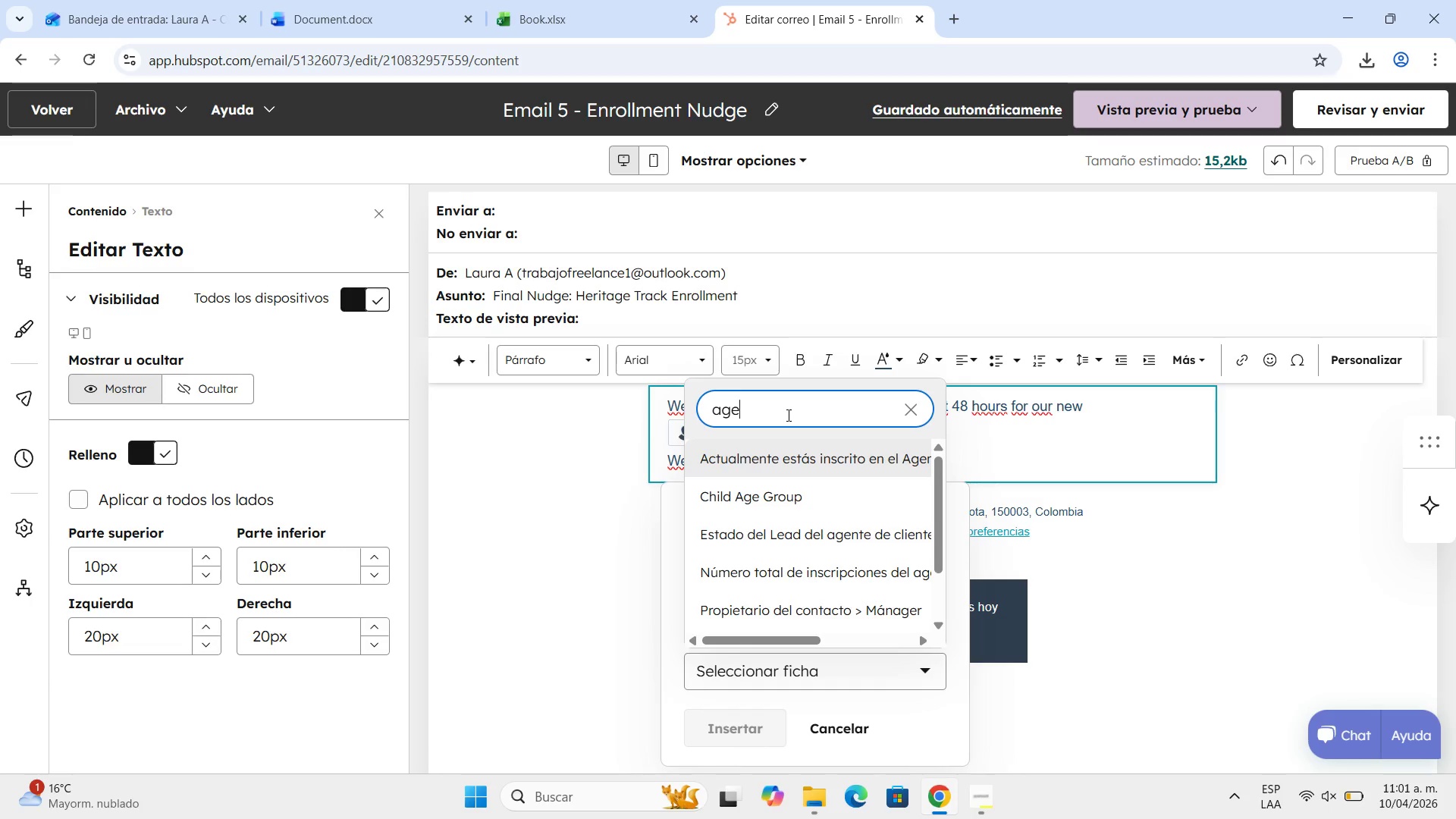 
wait(12.64)
 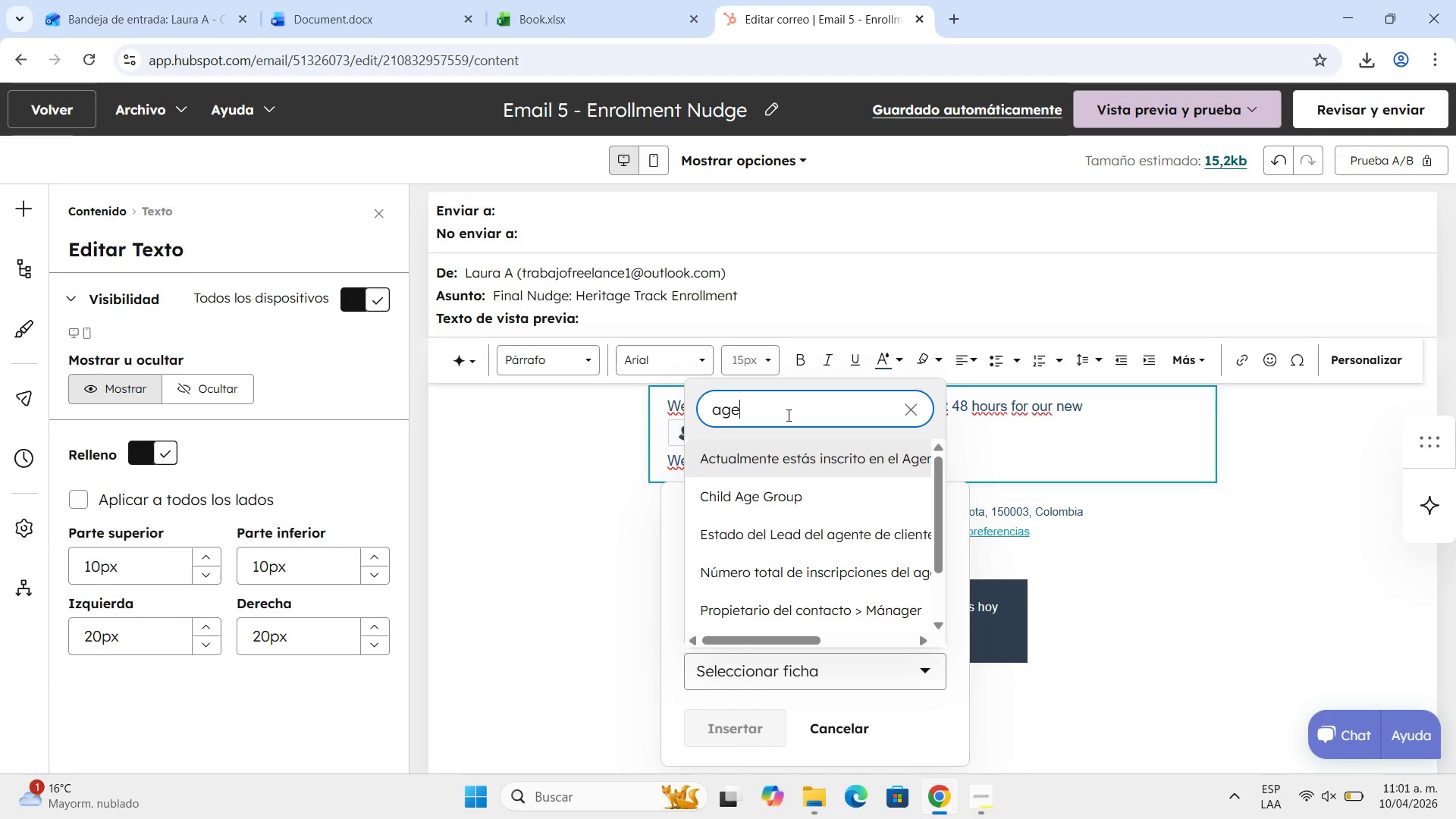 
left_click([761, 490])
 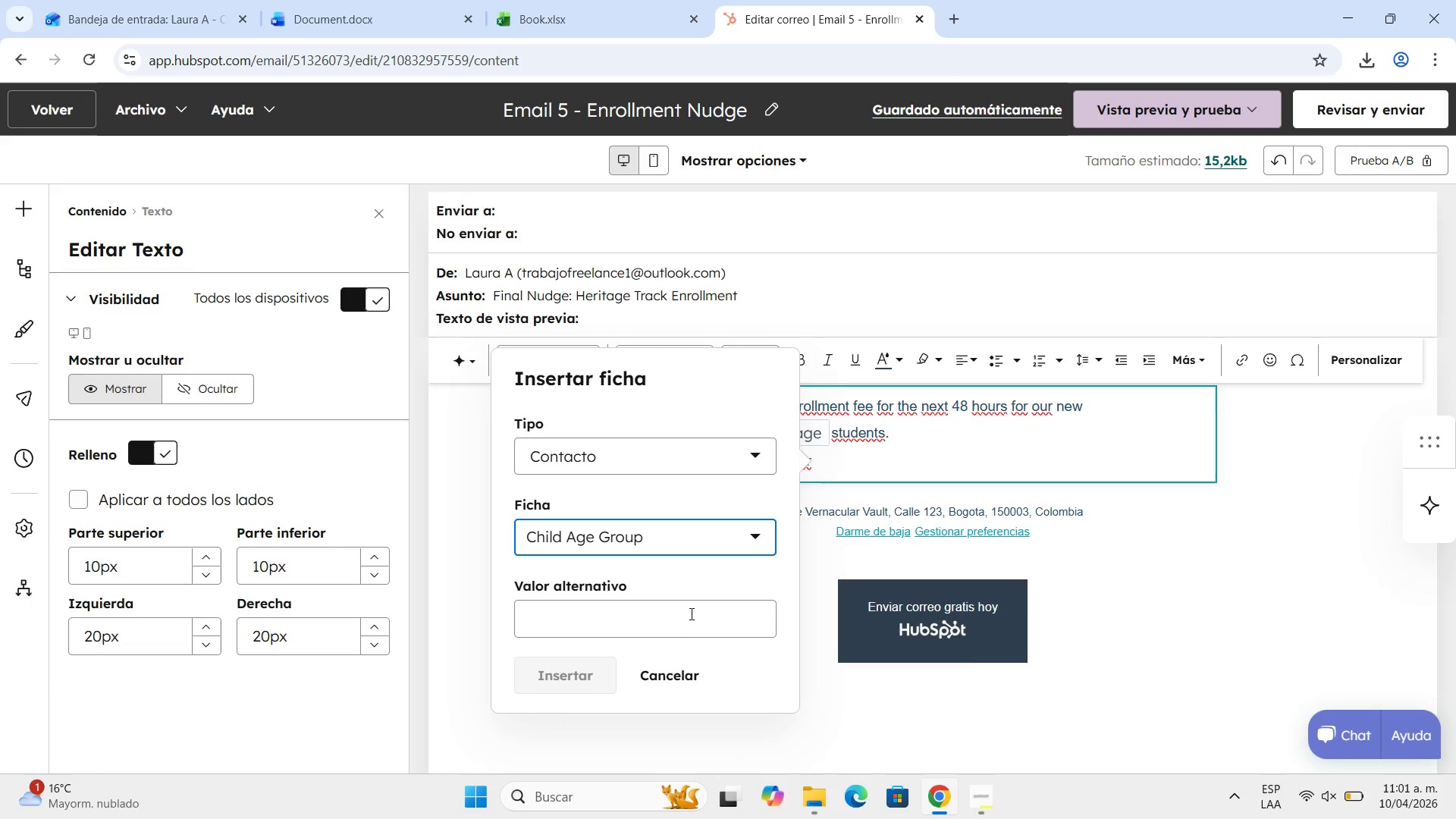 
left_click([680, 623])
 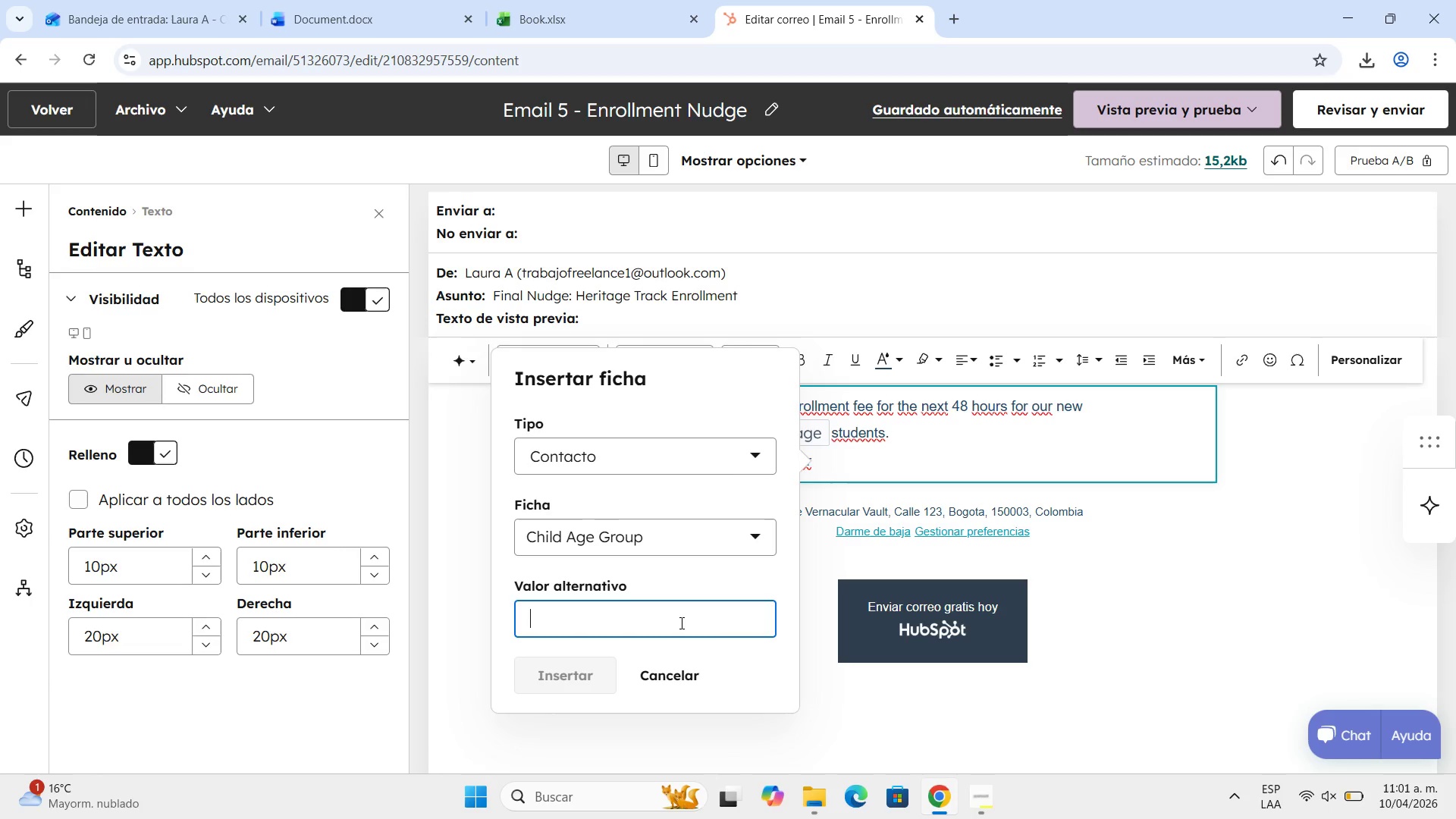 
wait(5.95)
 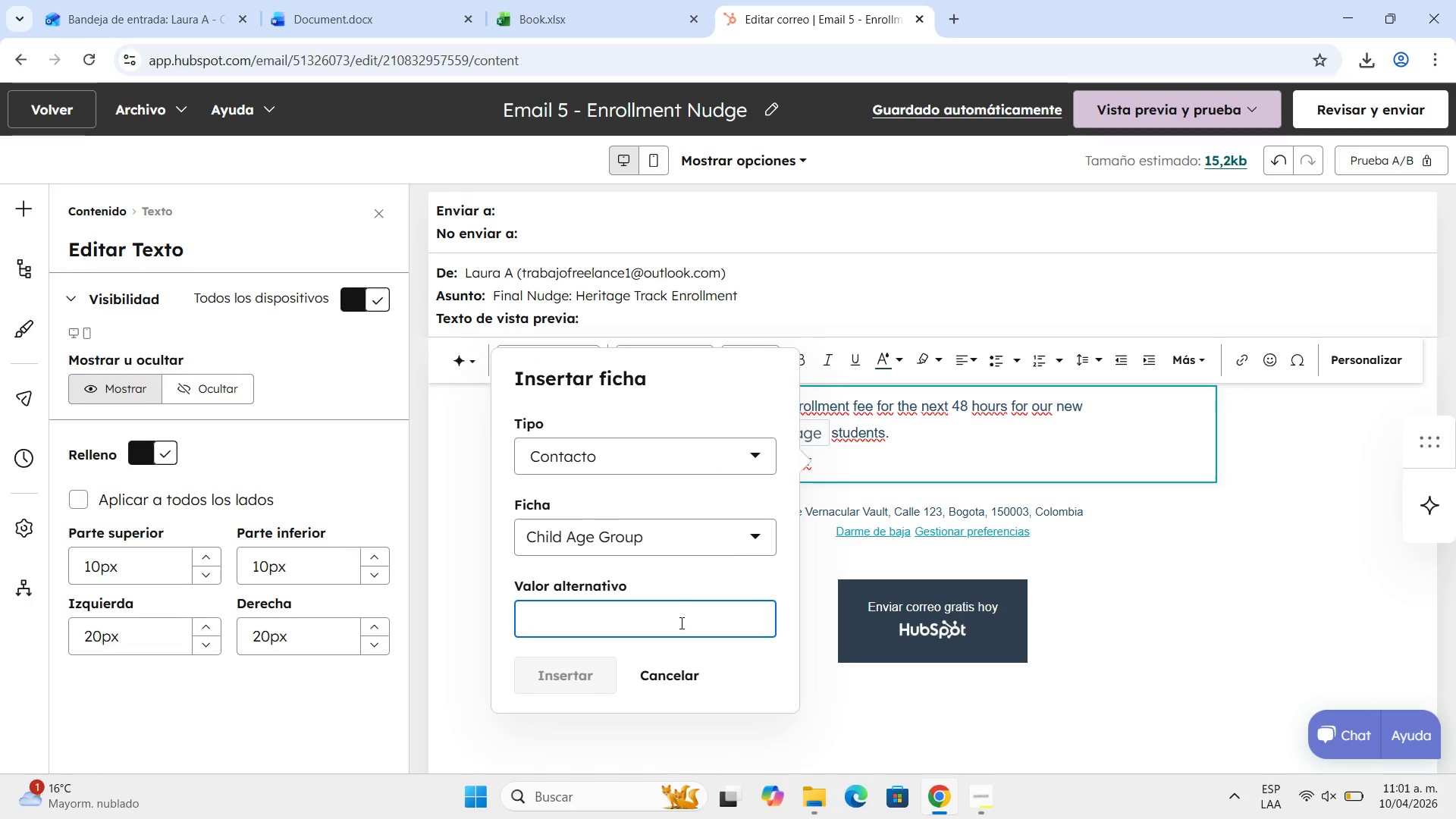 
left_click([672, 621])
 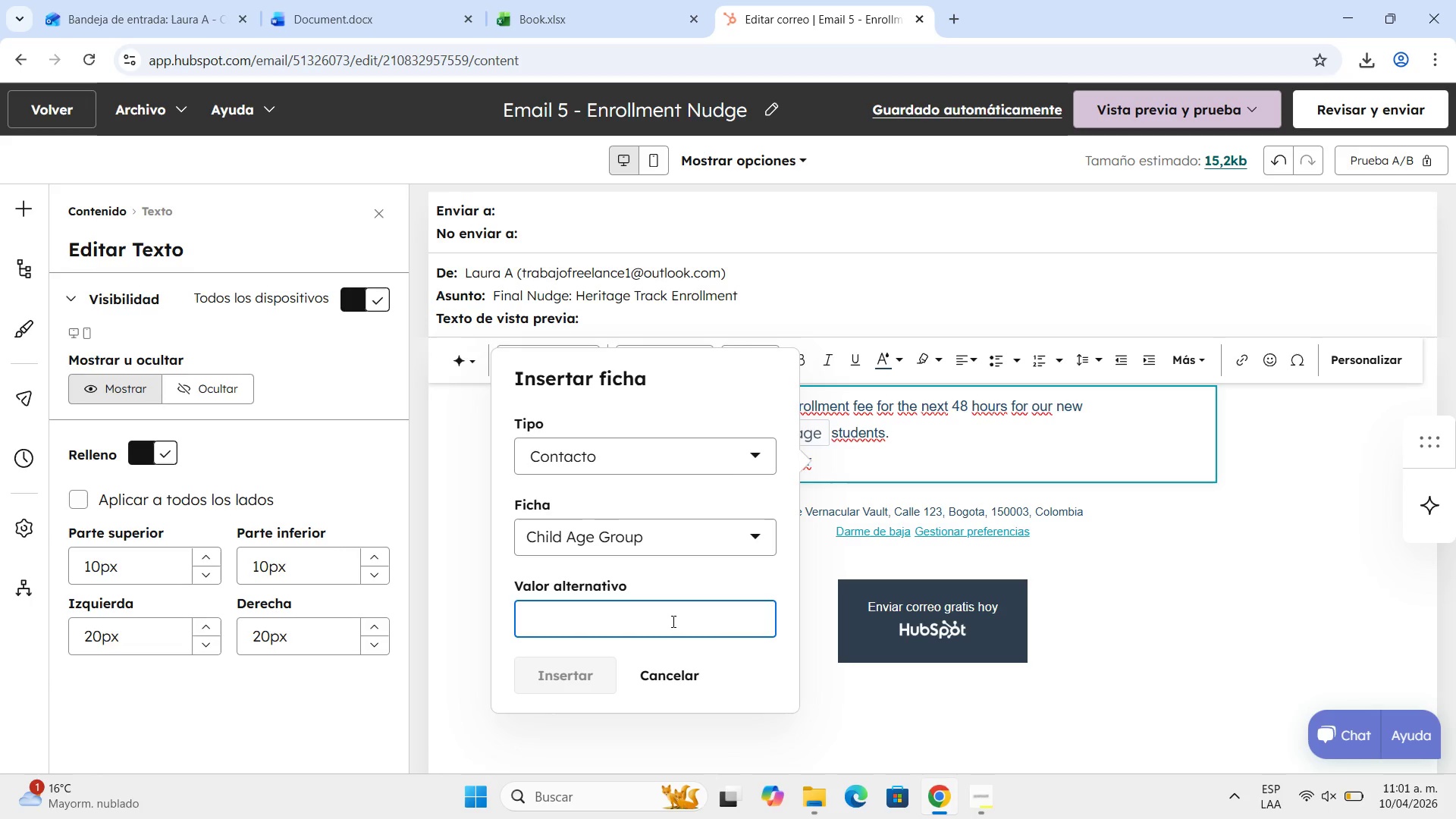 
wait(5.44)
 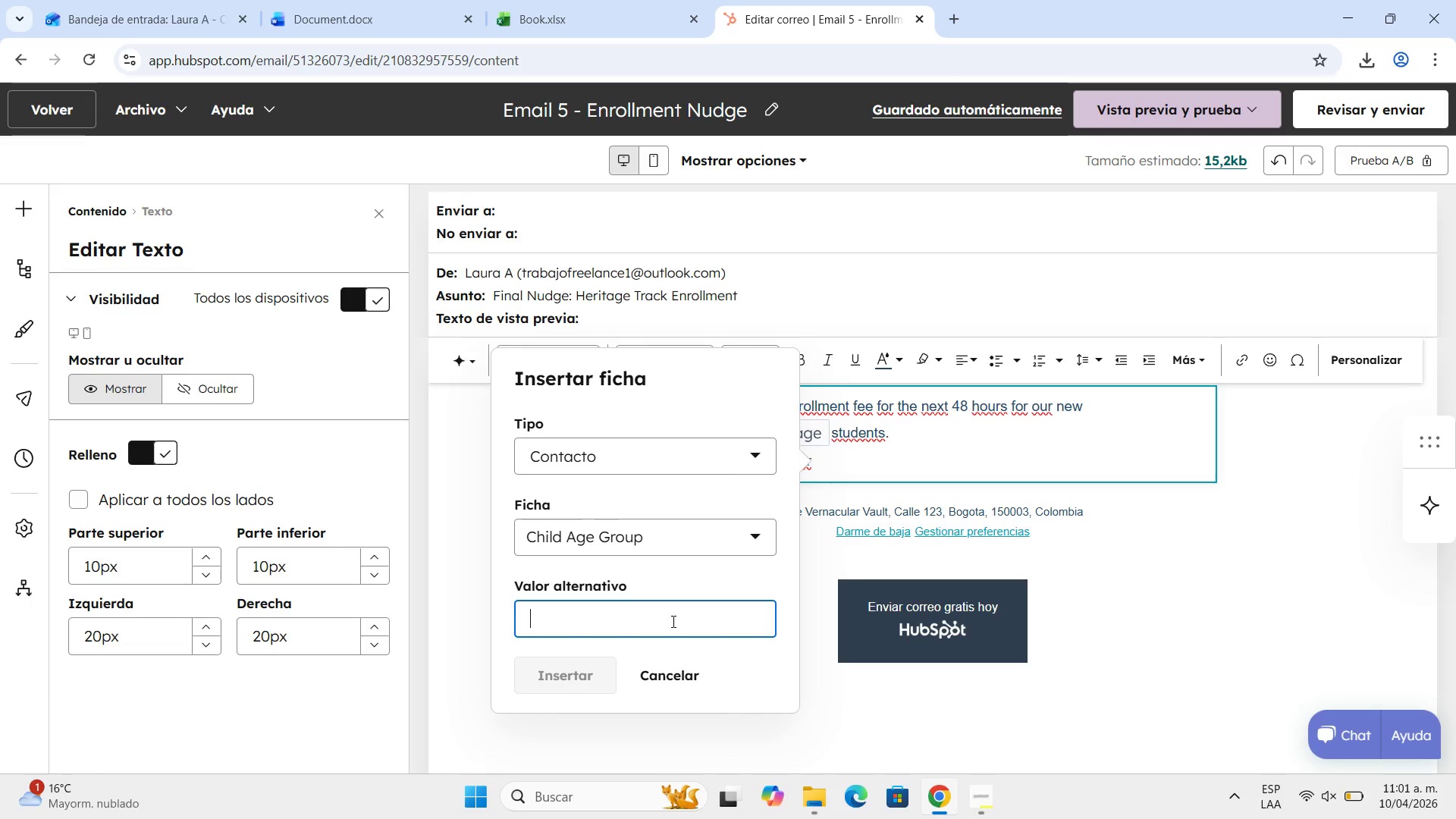 
type(yun)
key(Backspace)
key(Backspace)
type(oung learner)
 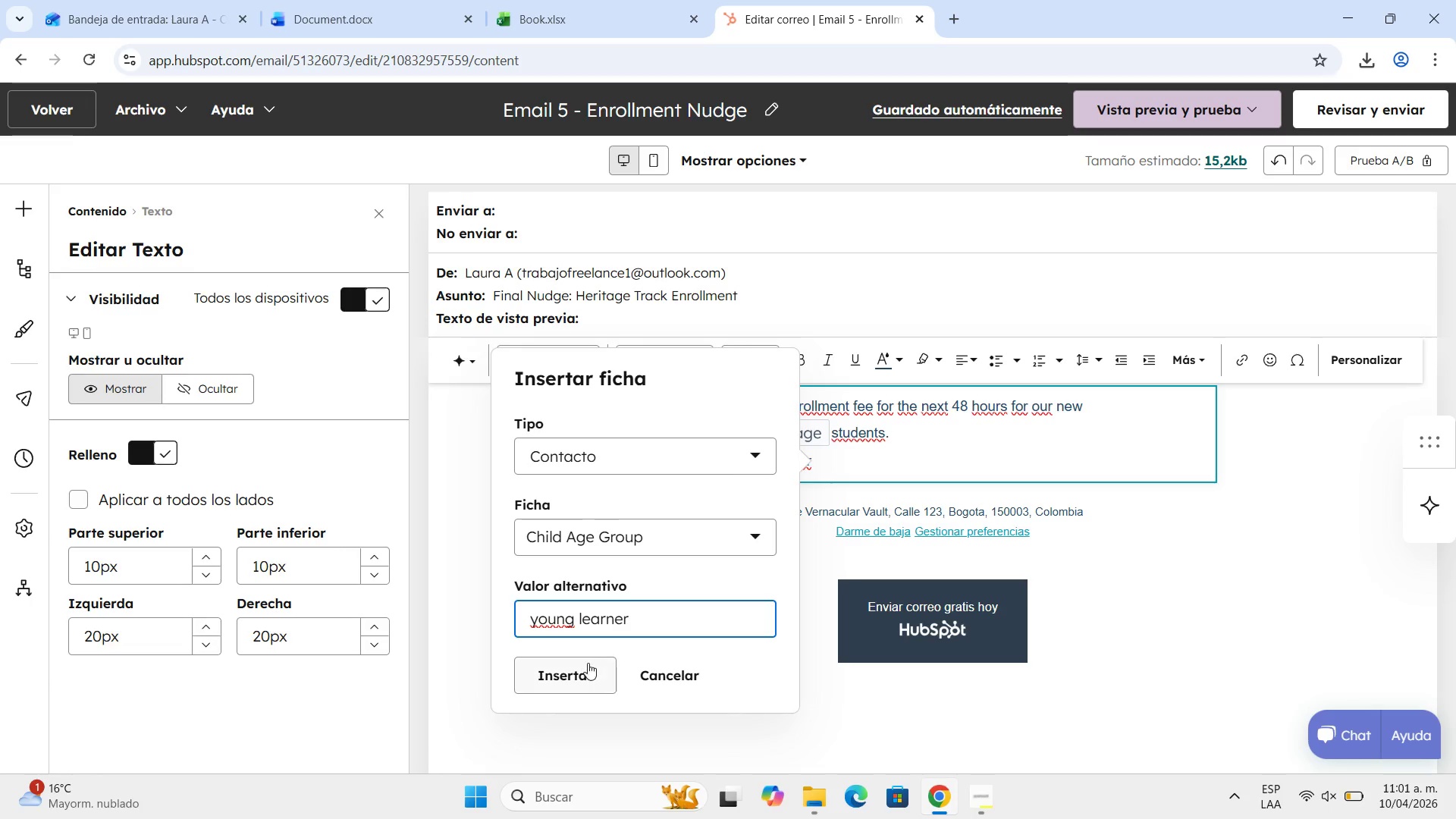 
left_click([584, 673])
 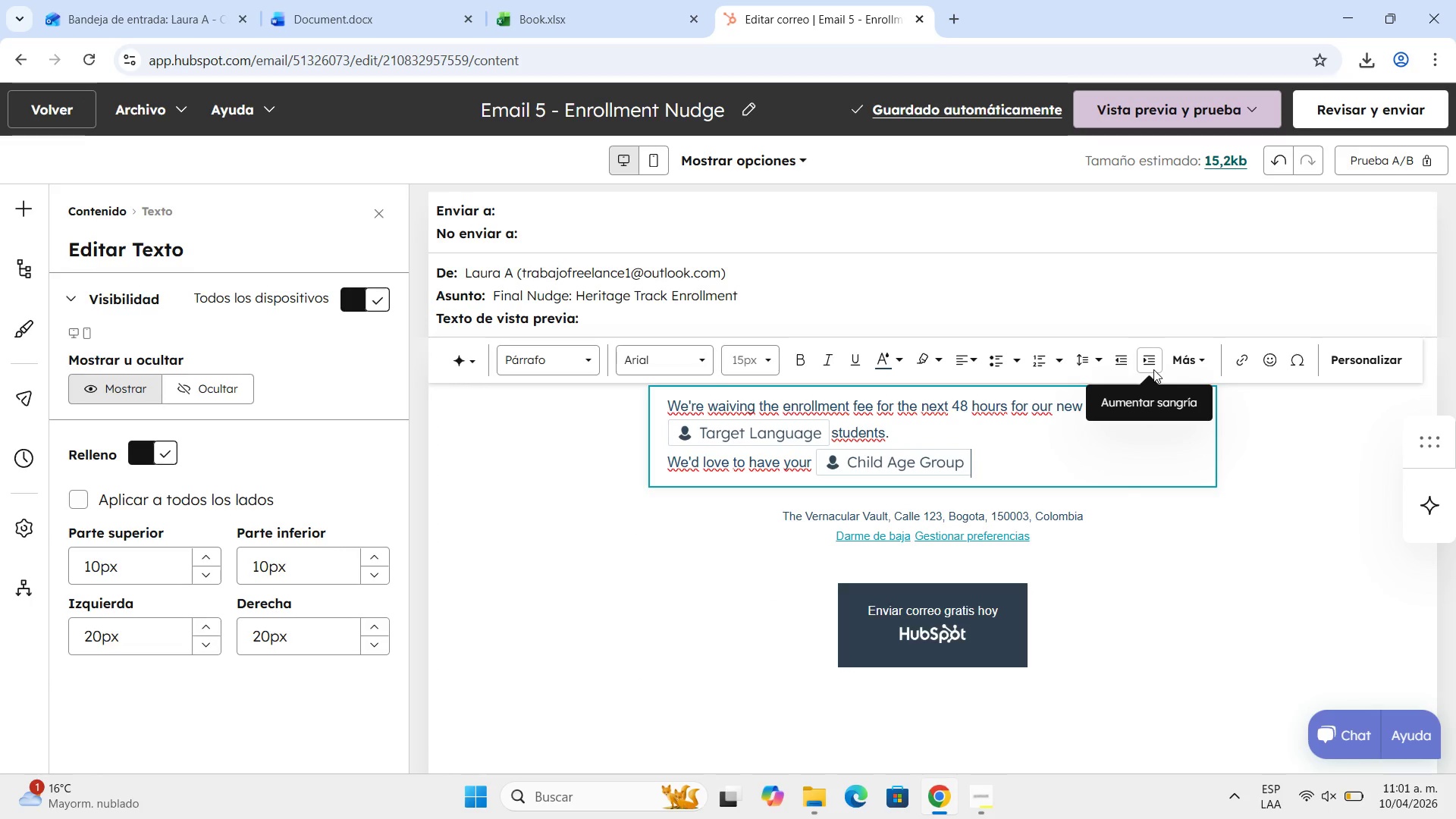 
wait(6.33)
 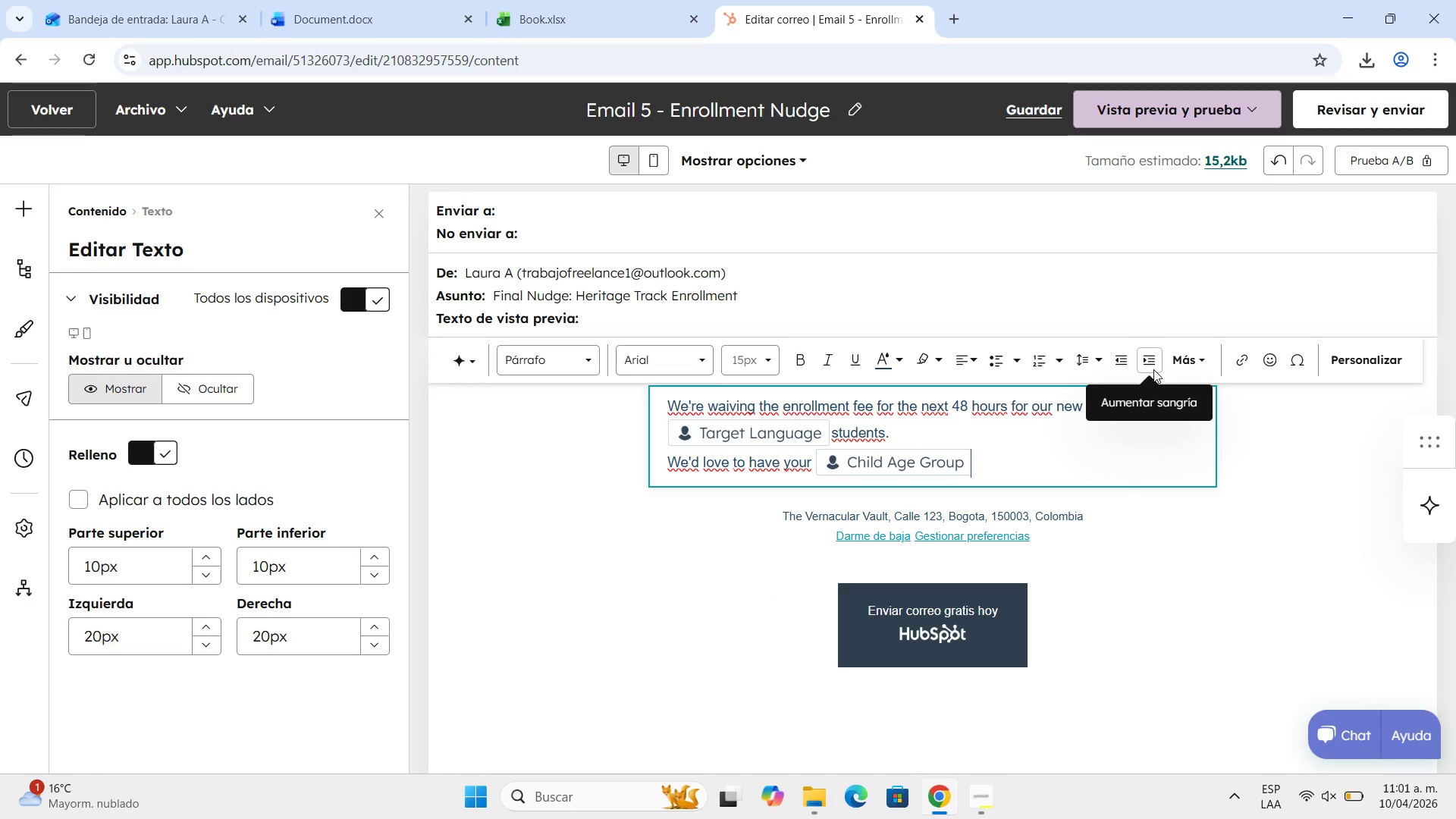 
key(Backspace)
 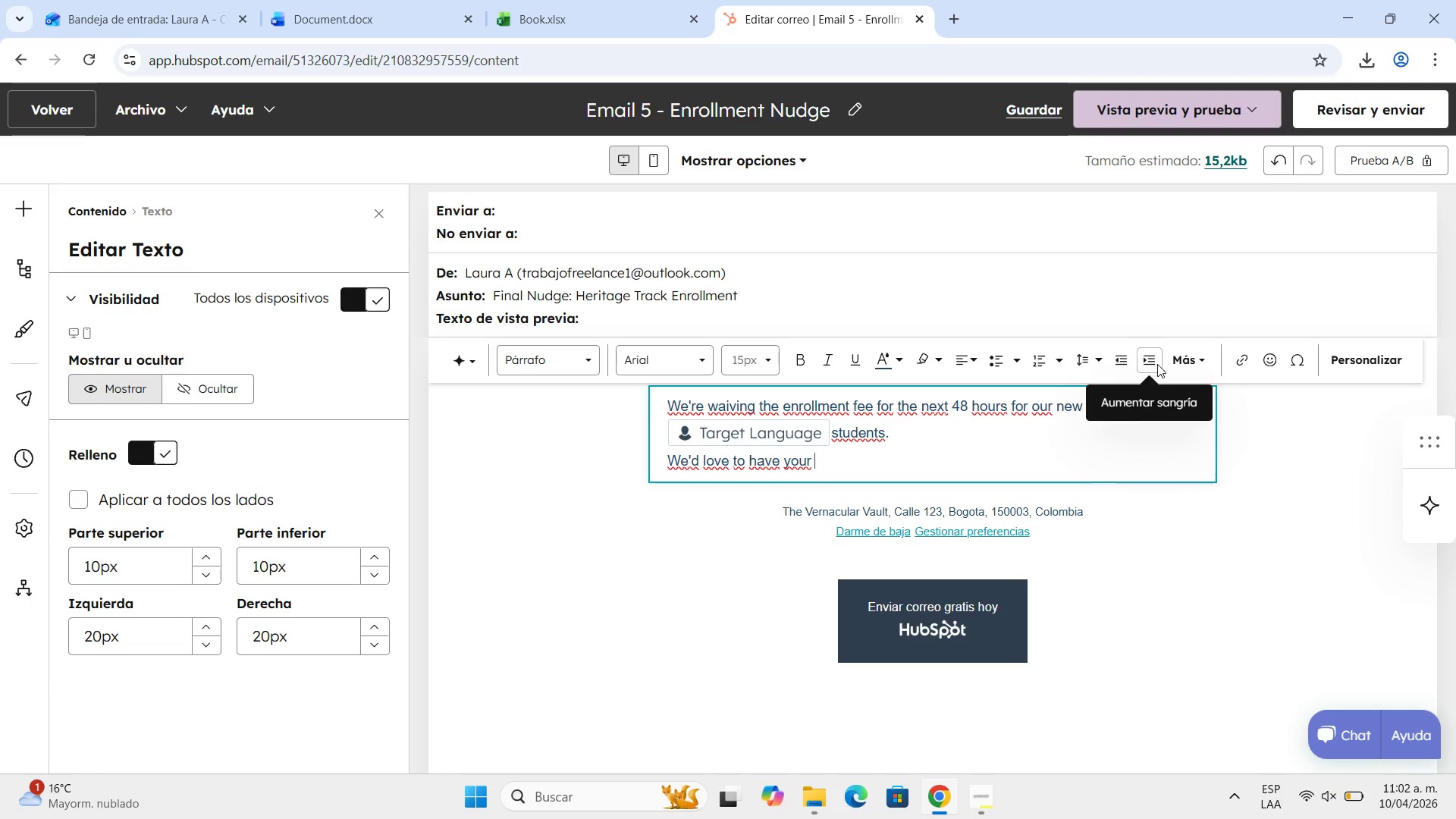 
left_click([1353, 357])
 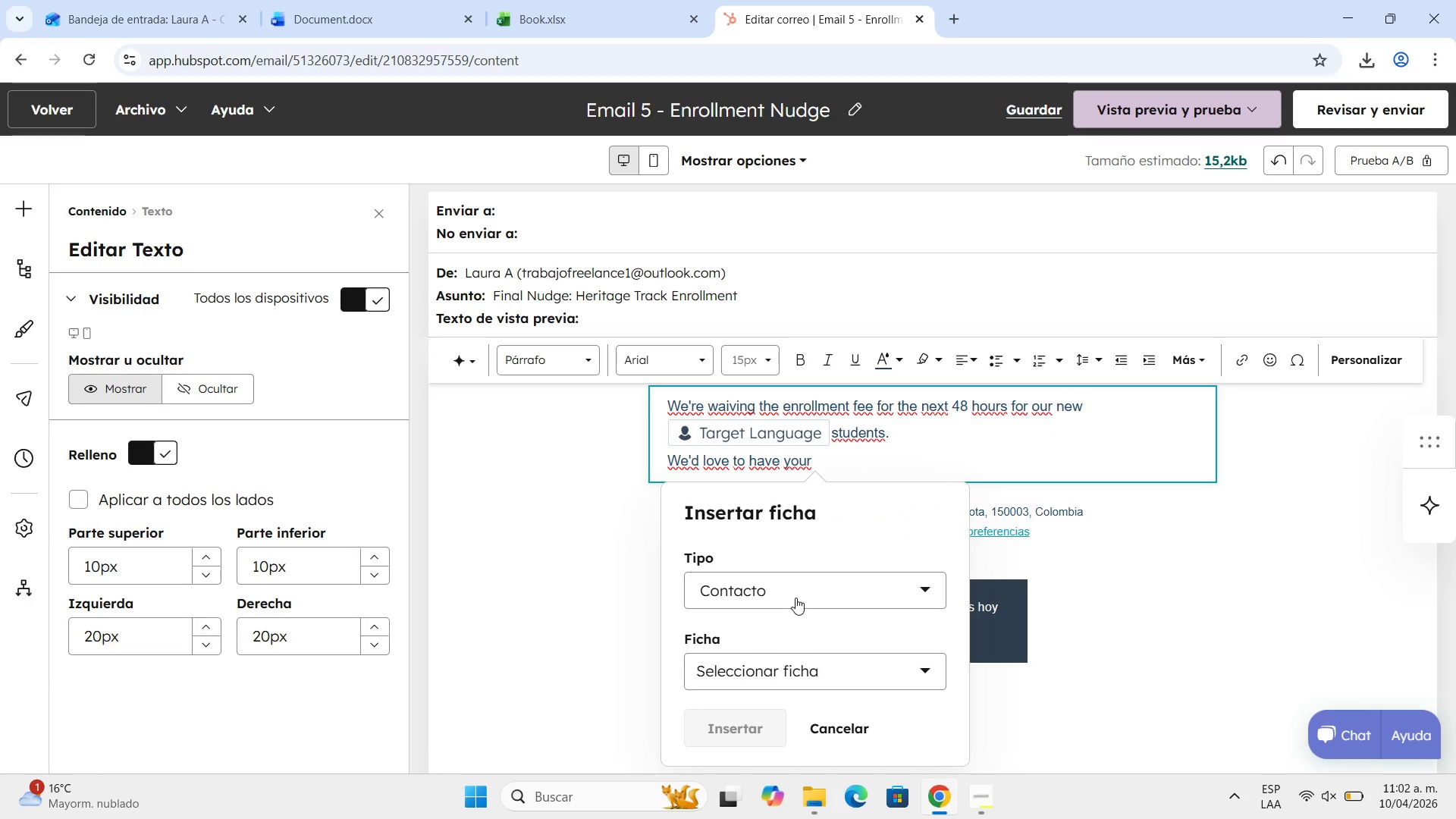 
left_click([802, 668])
 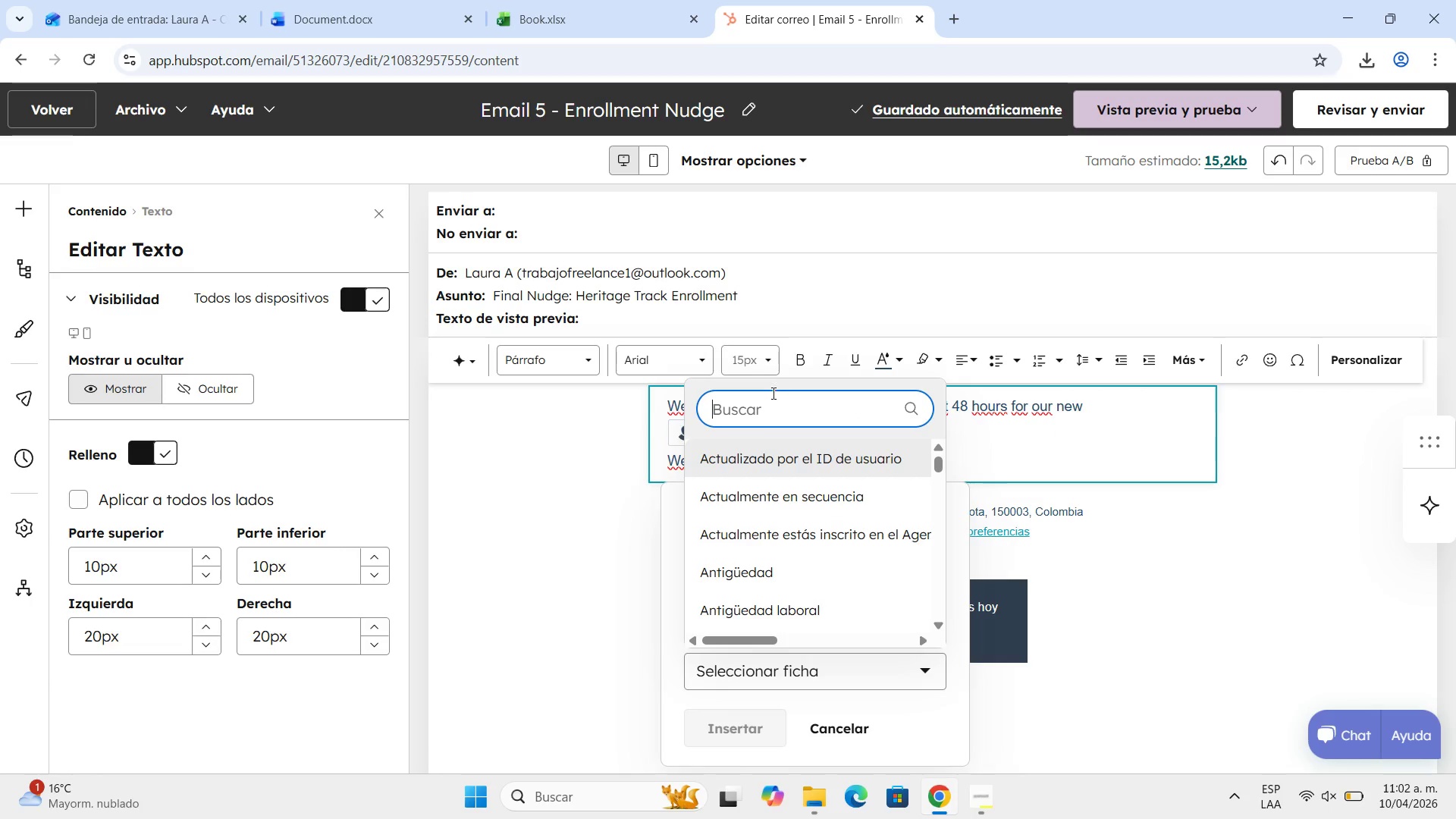 
type(age)
 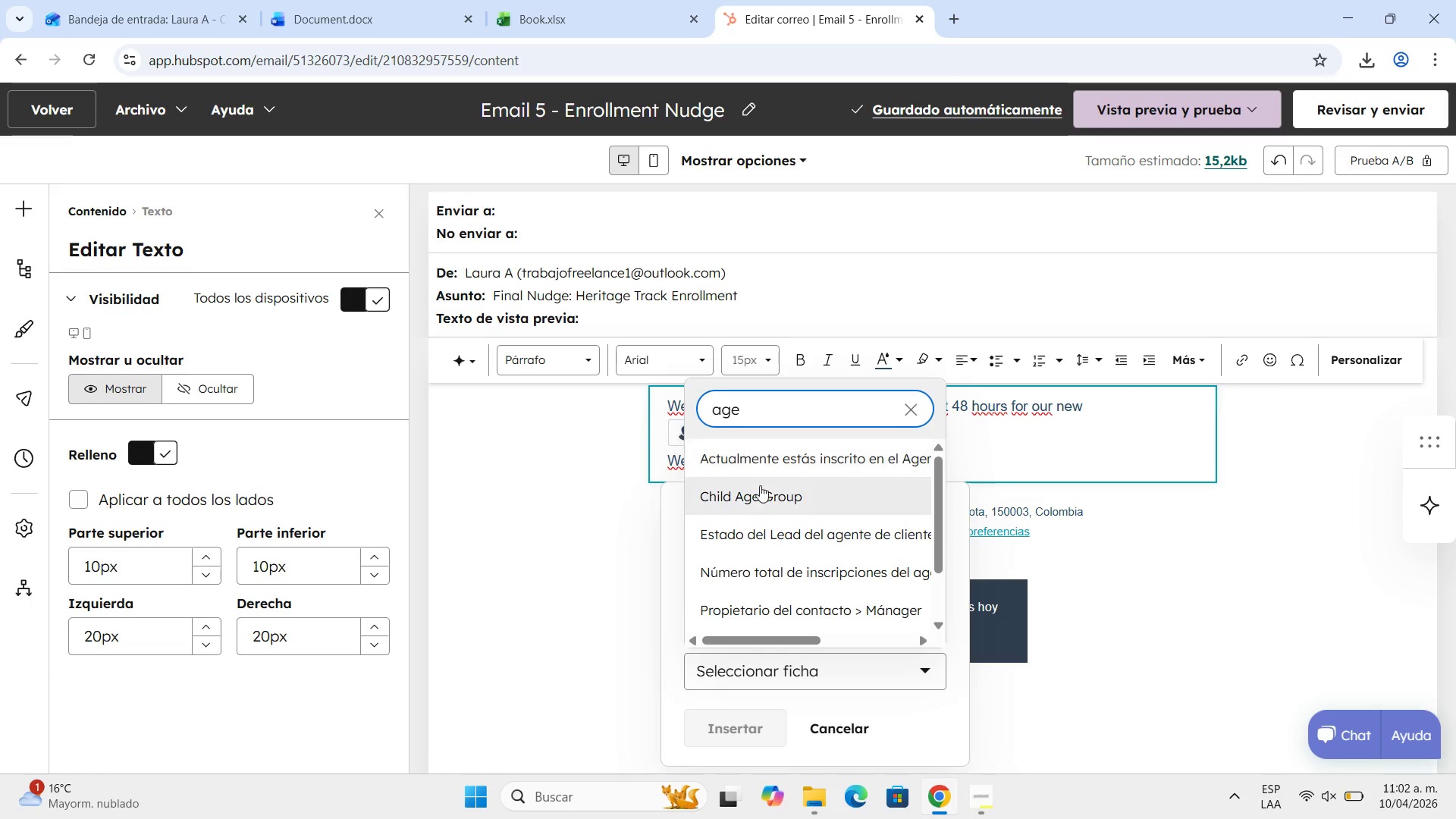 
left_click([766, 503])
 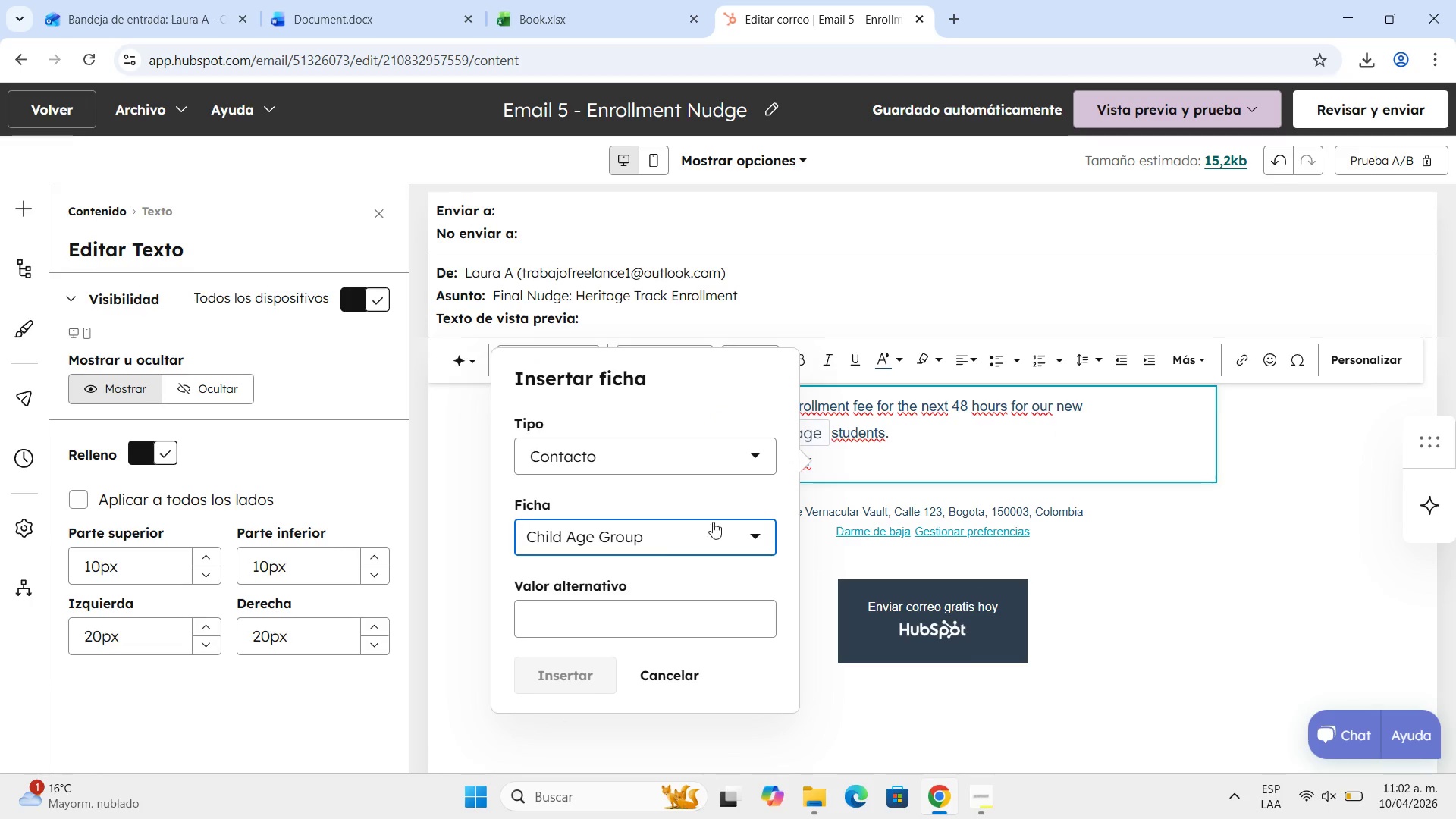 
left_click([657, 605])
 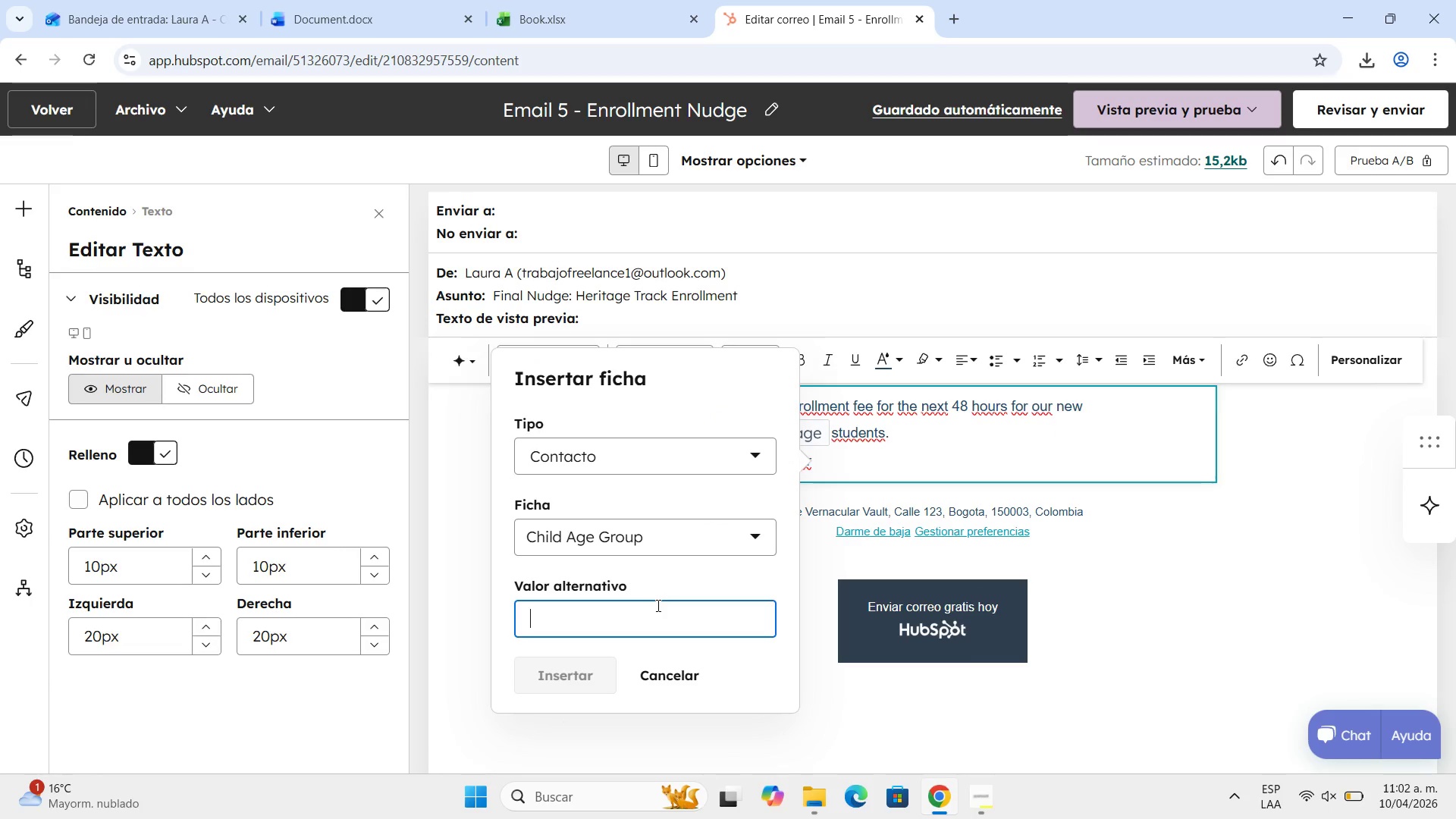 
type(Your)
key(Backspace)
type(ng)
 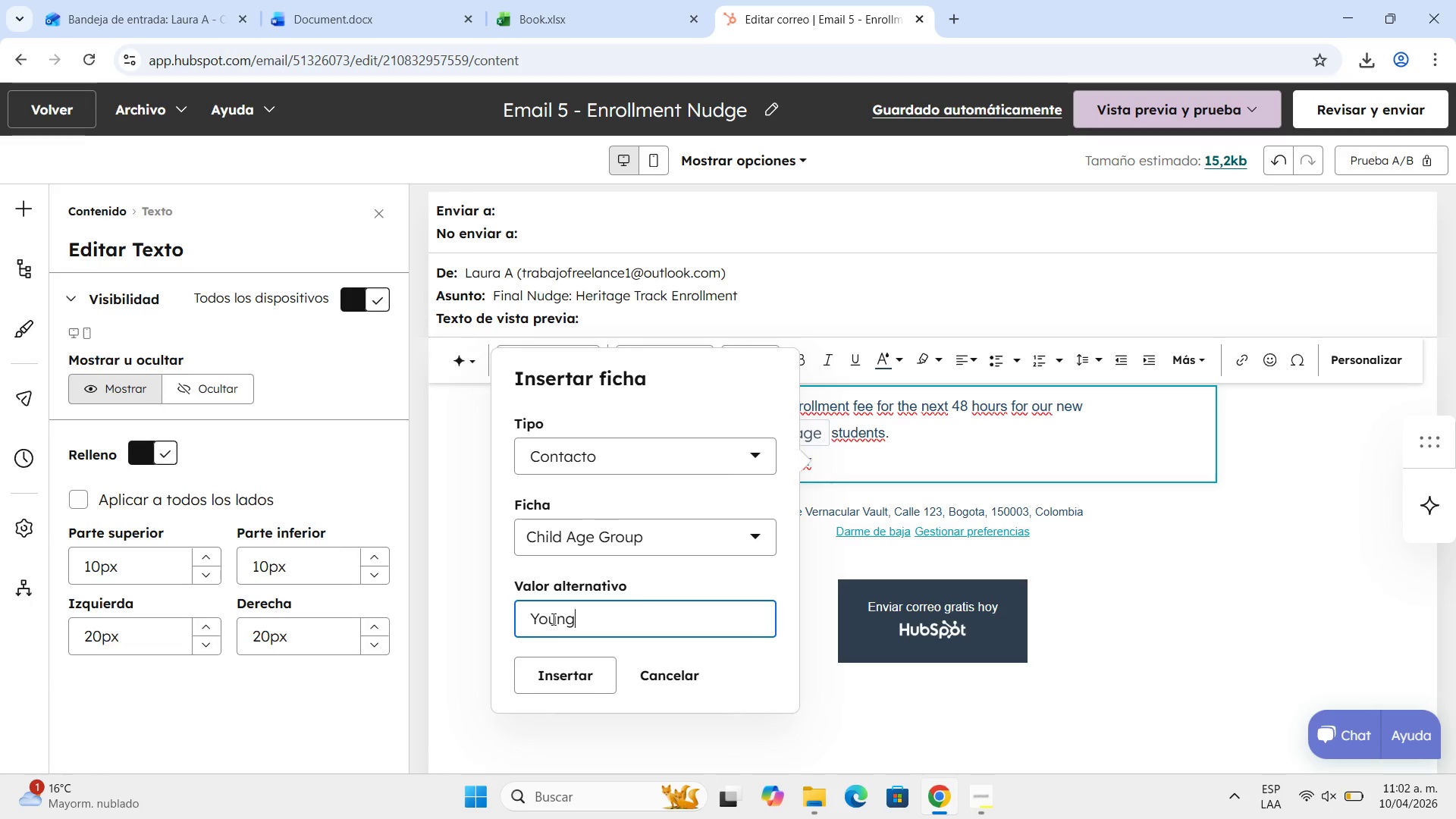 
left_click([538, 620])
 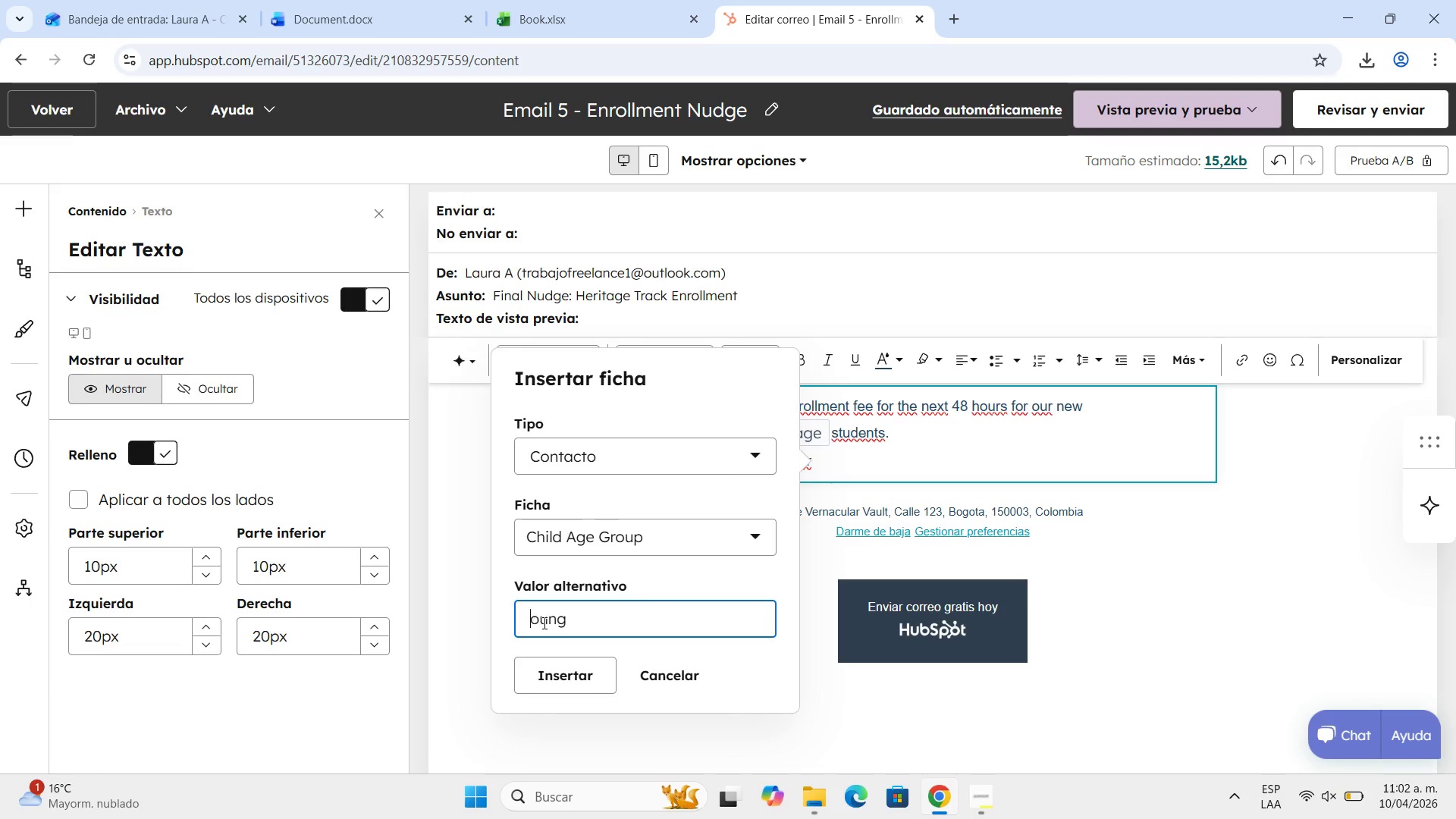 
key(Backspace)
 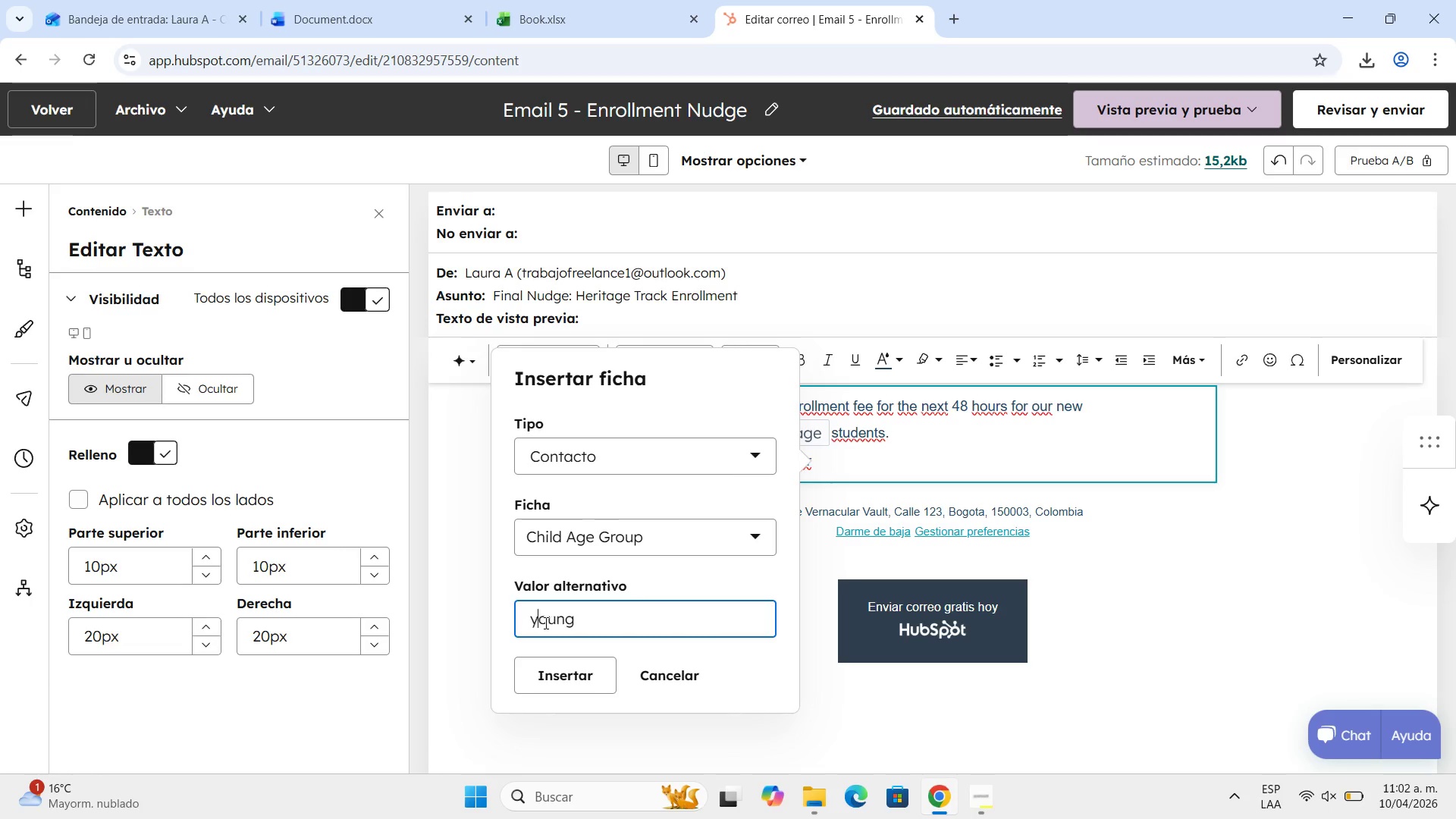 
key(Y)
 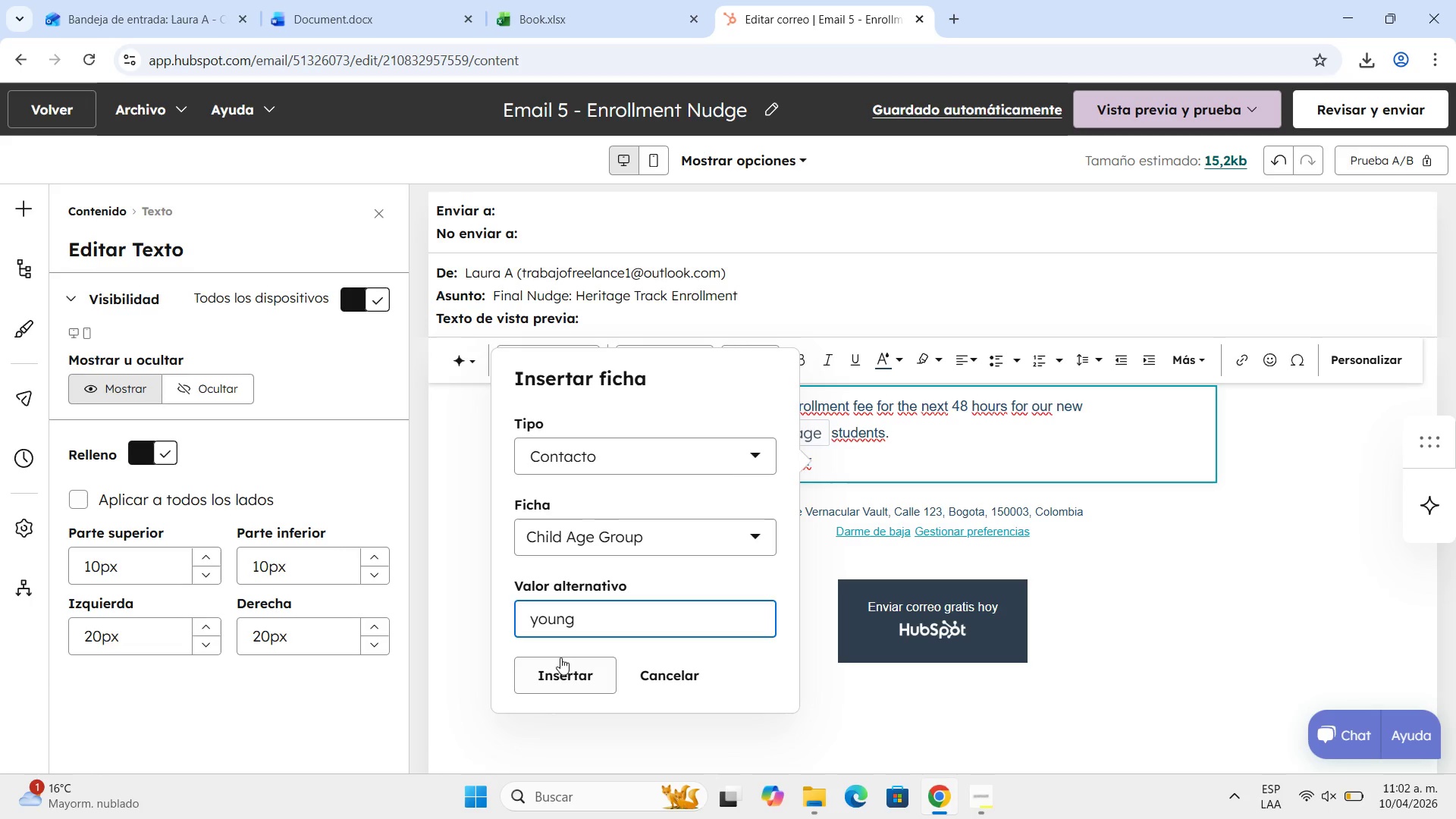 
left_click([563, 658])
 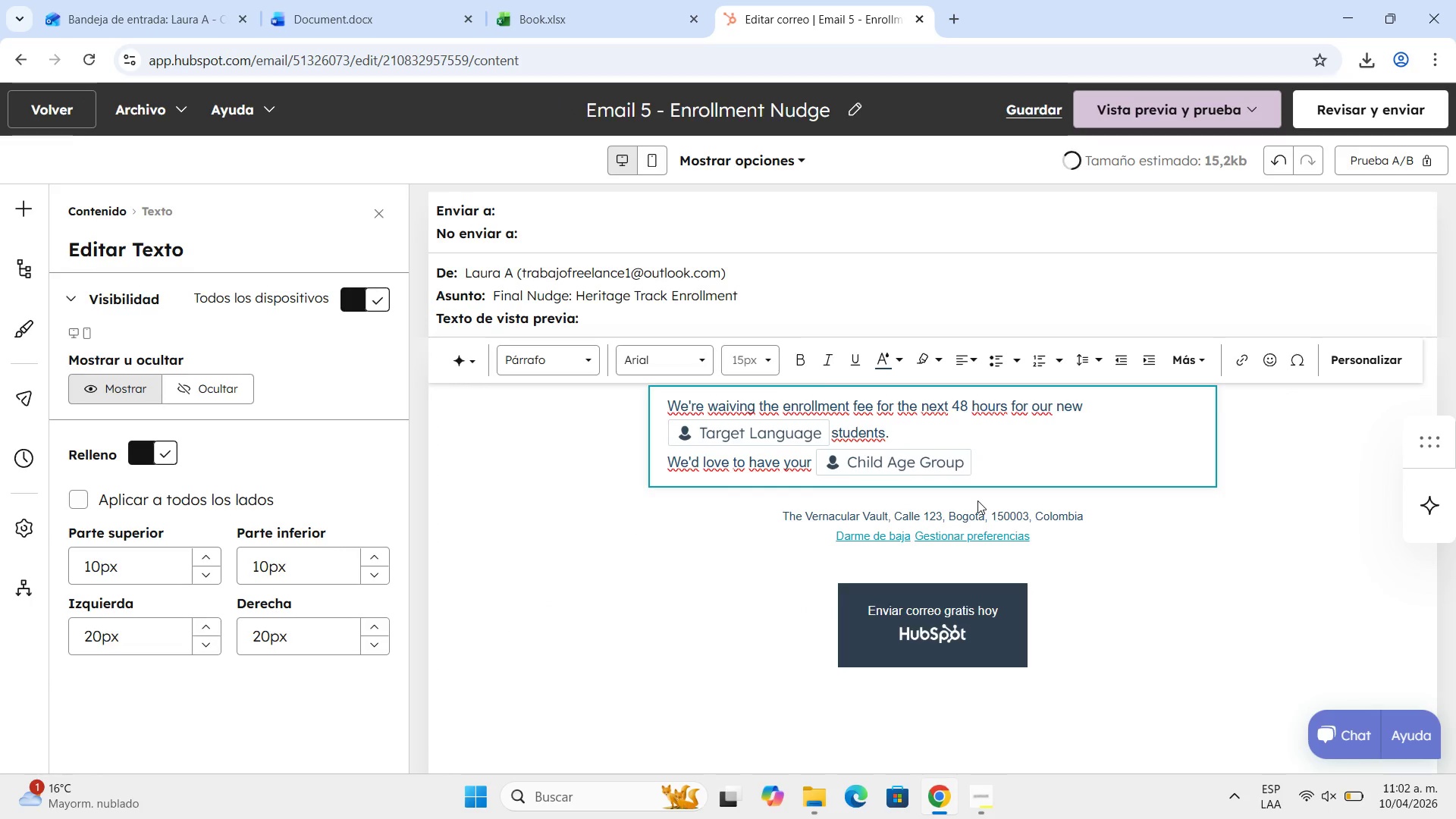 
type( learnerin )
key(Backspace)
key(Backspace)
key(Backspace)
type( in our o)
key(Backspace)
type(communiy)
key(Backspace)
type(ty.)
 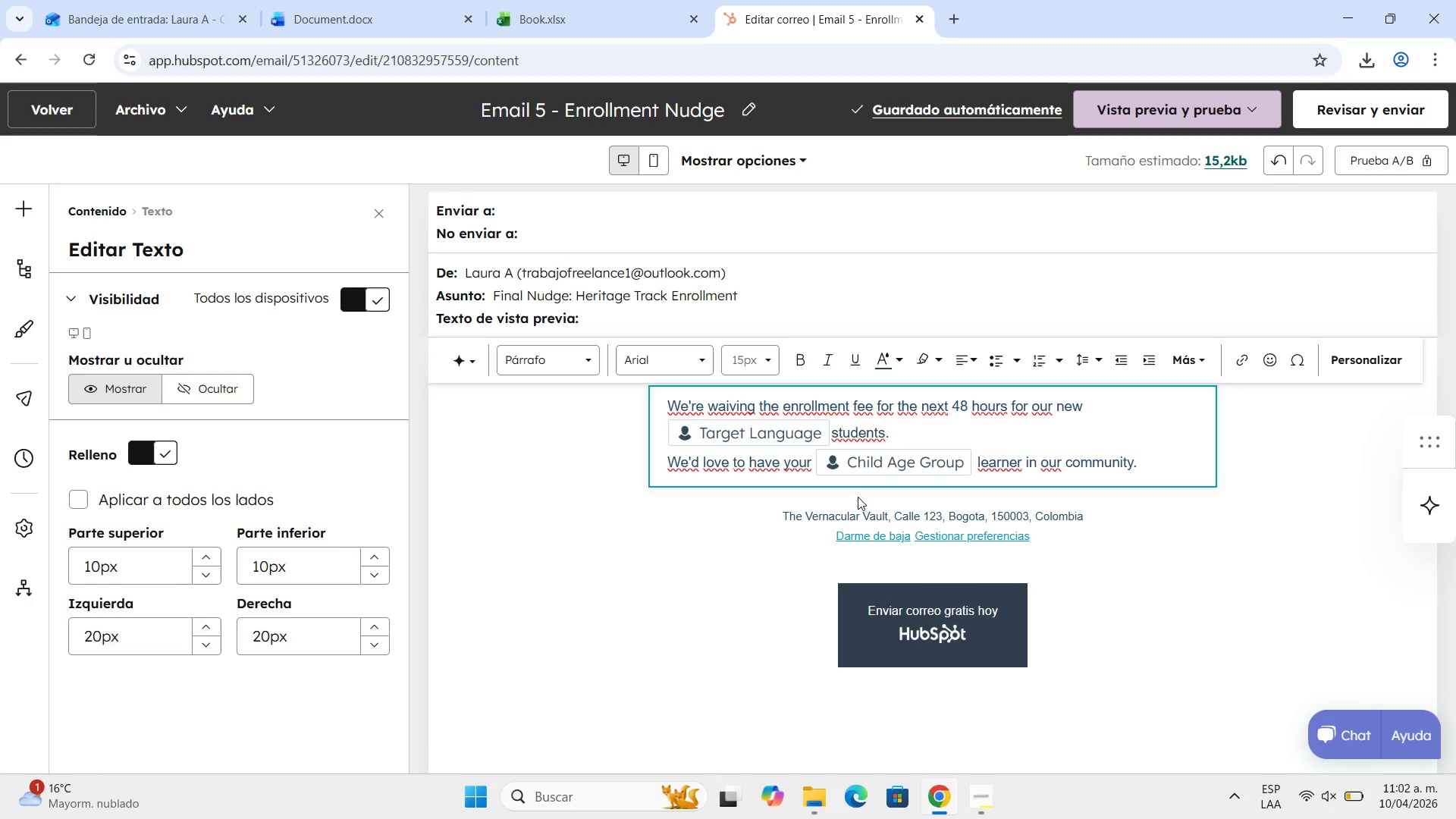 
key(Backspace)
 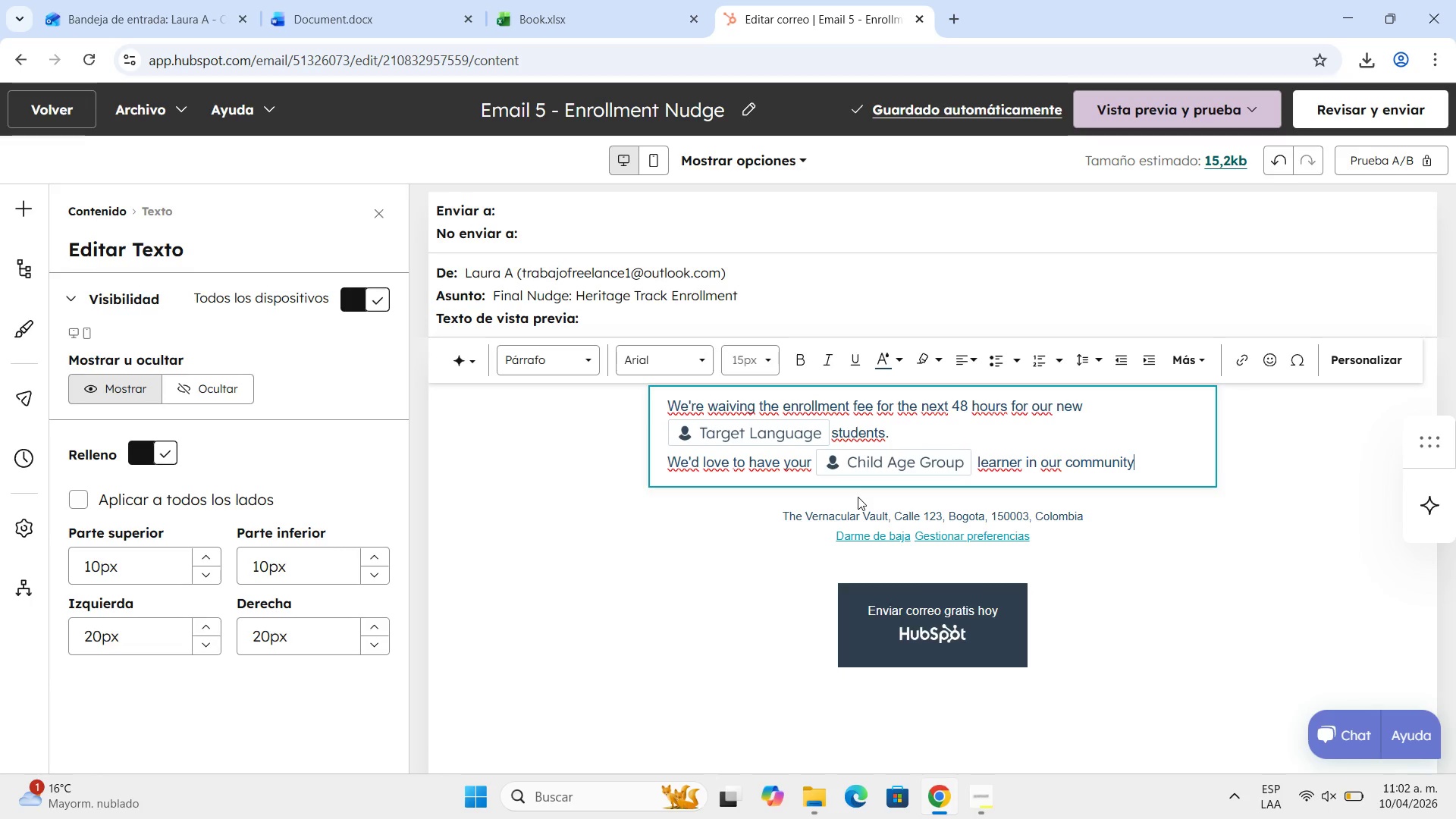 
key(Shift+1)
 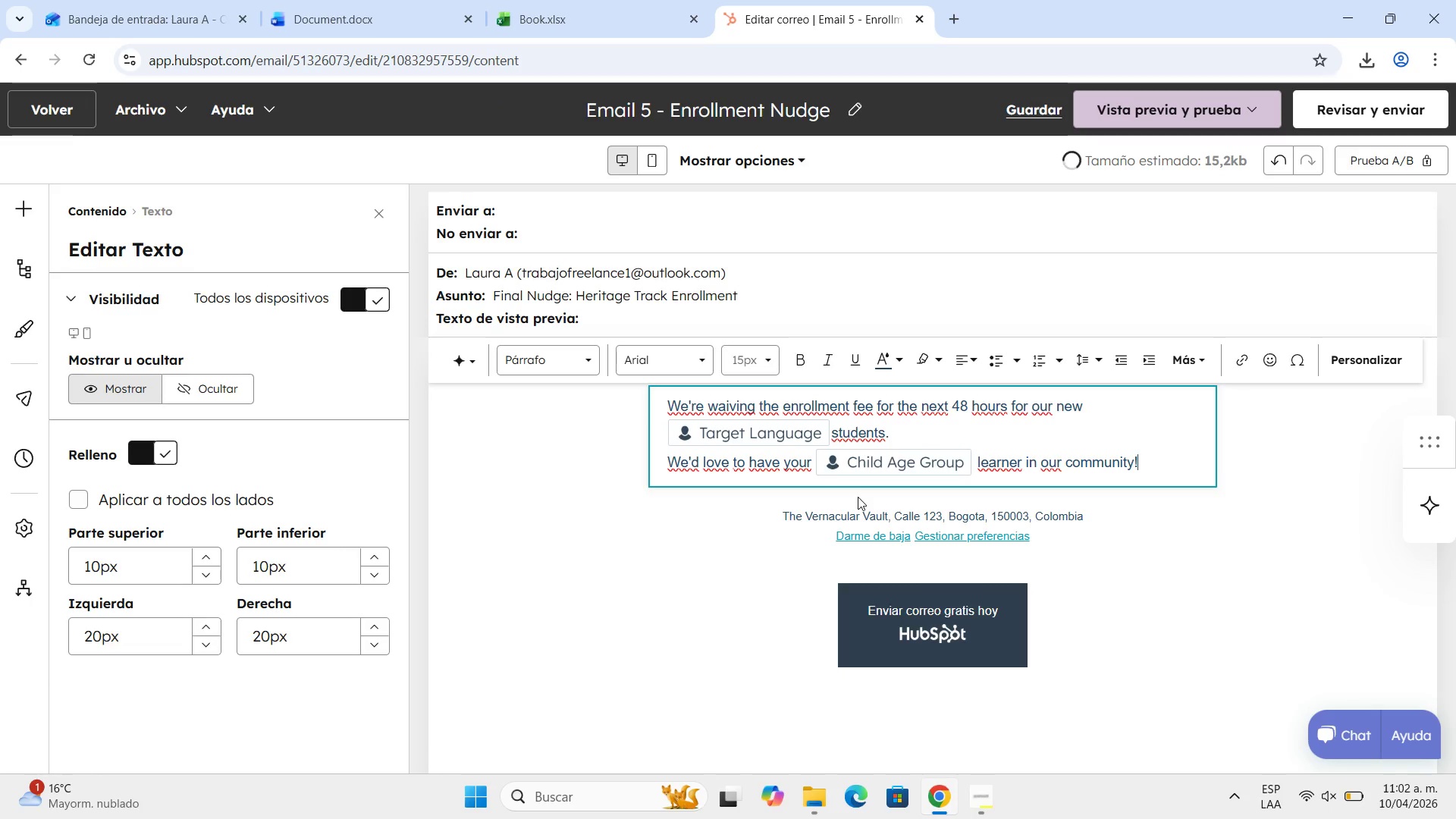 
key(Period)
 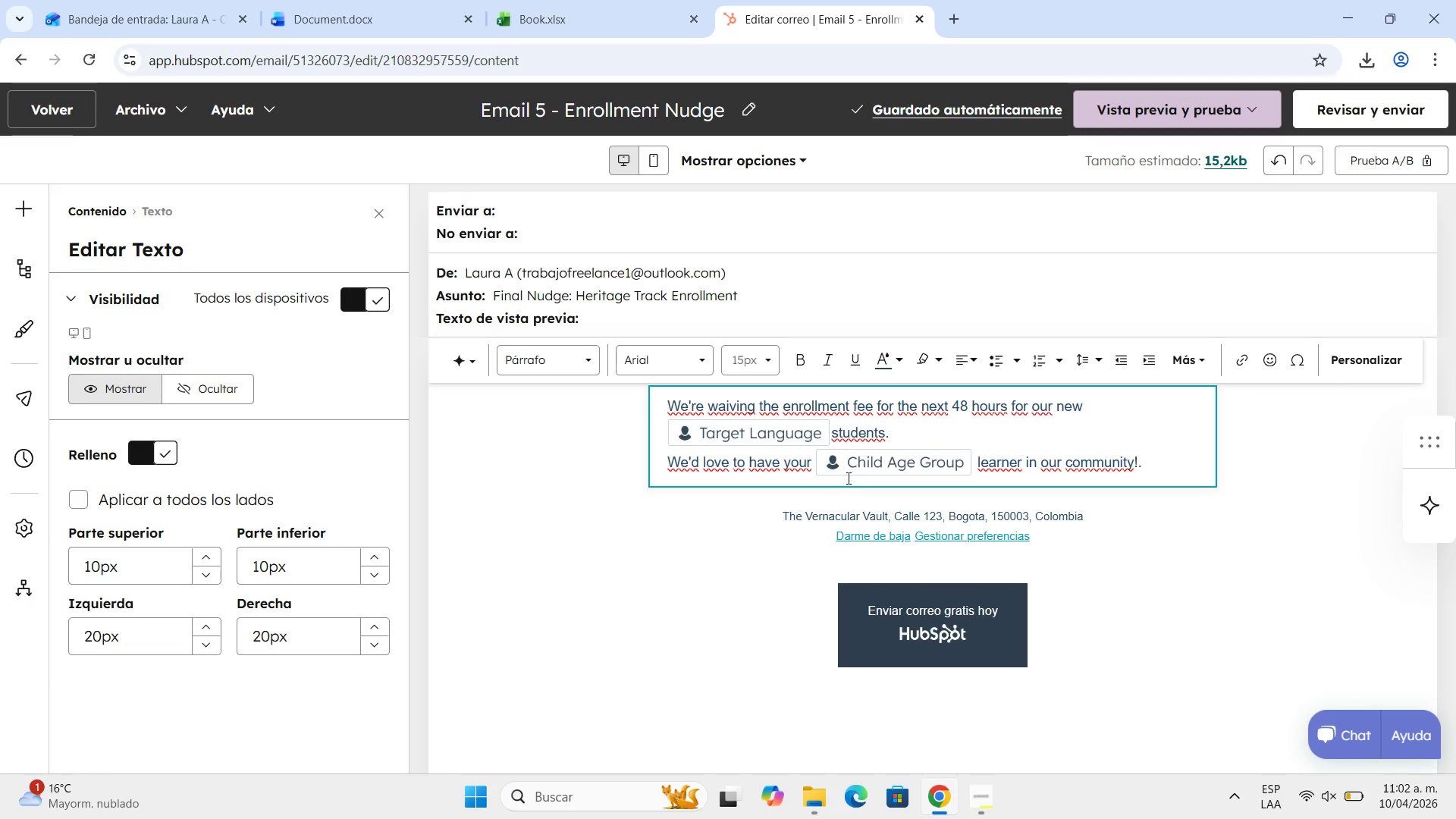 
wait(5.45)
 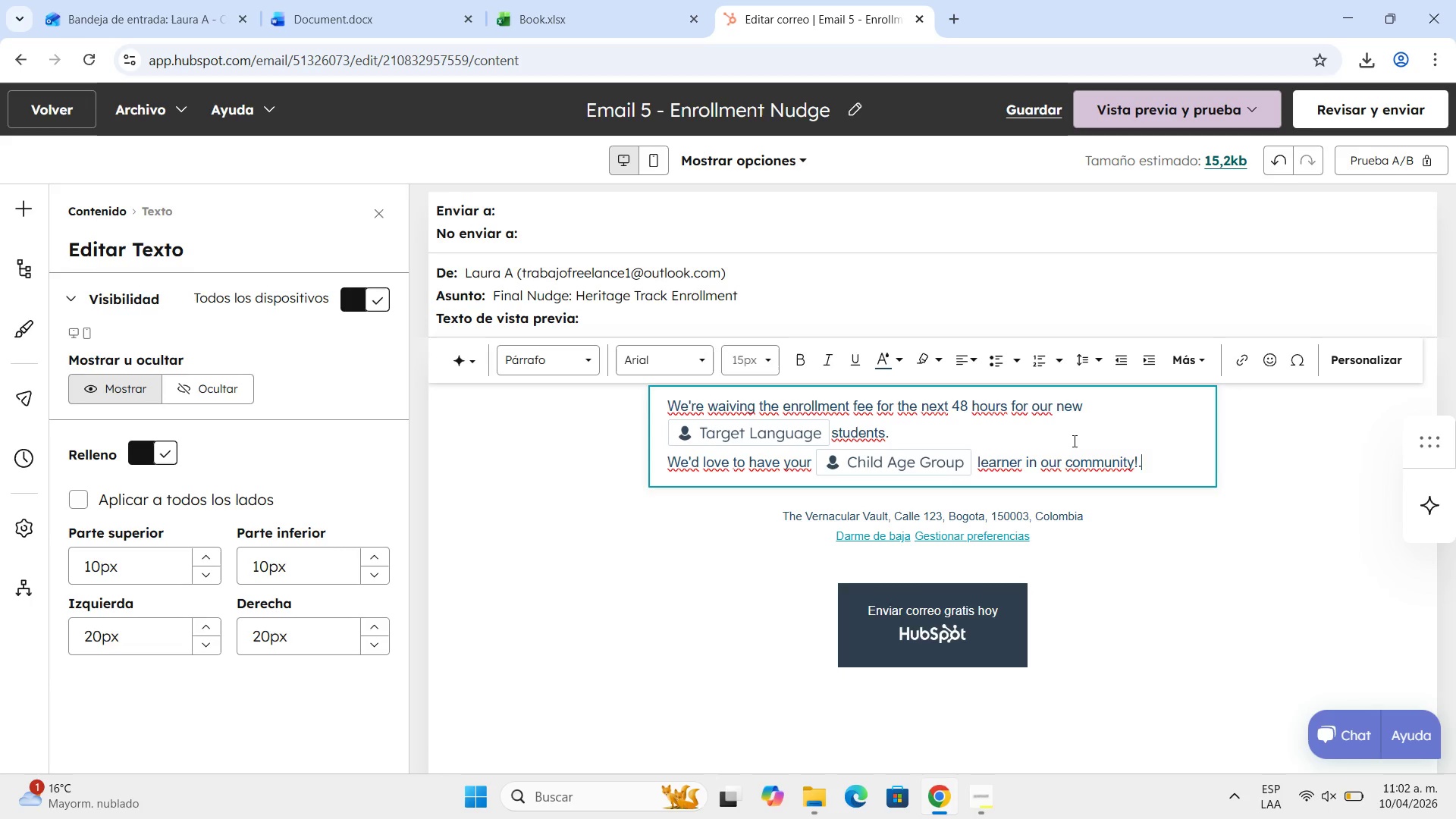 
left_click([1389, 121])
 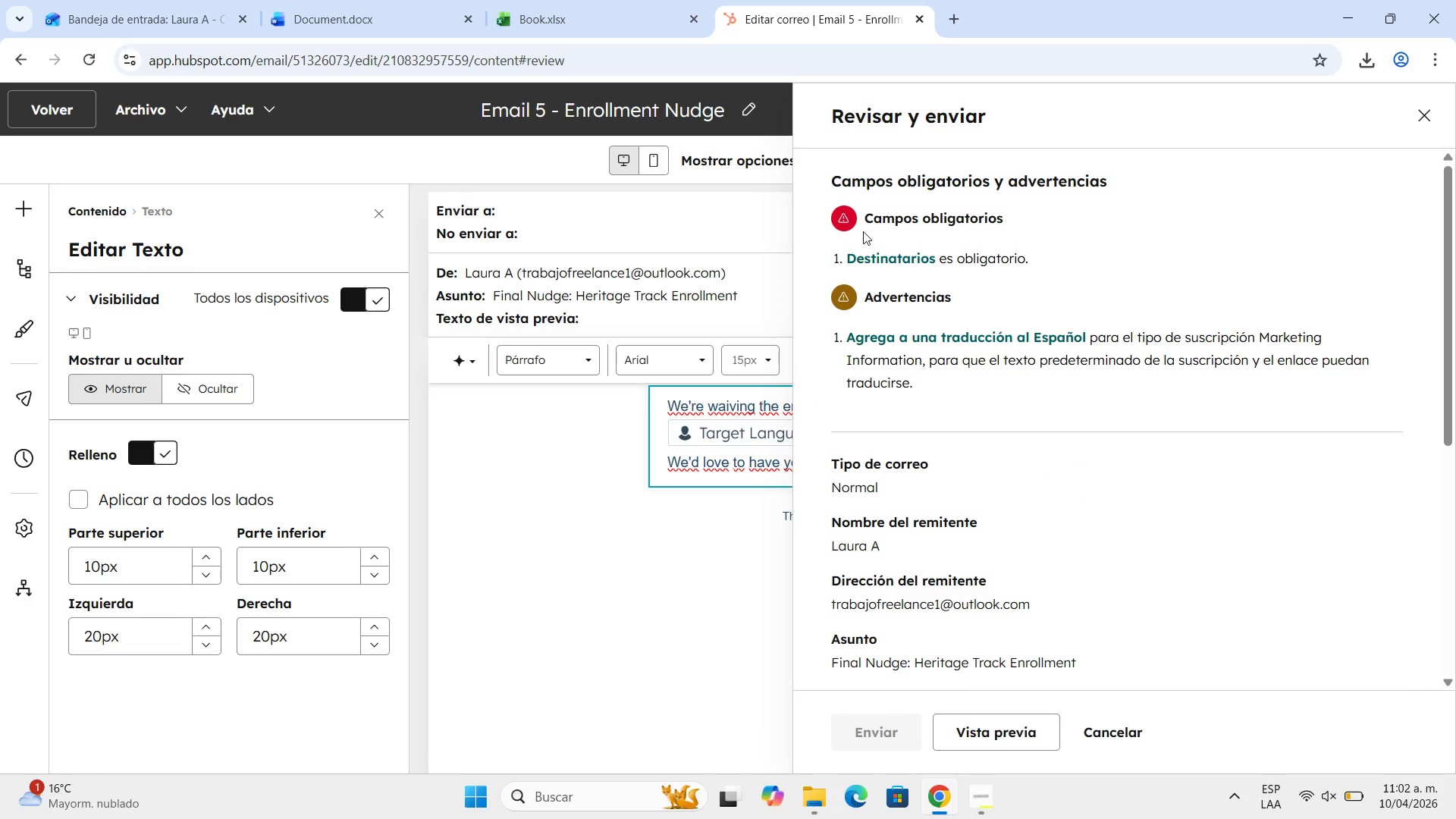 
left_click([871, 254])
 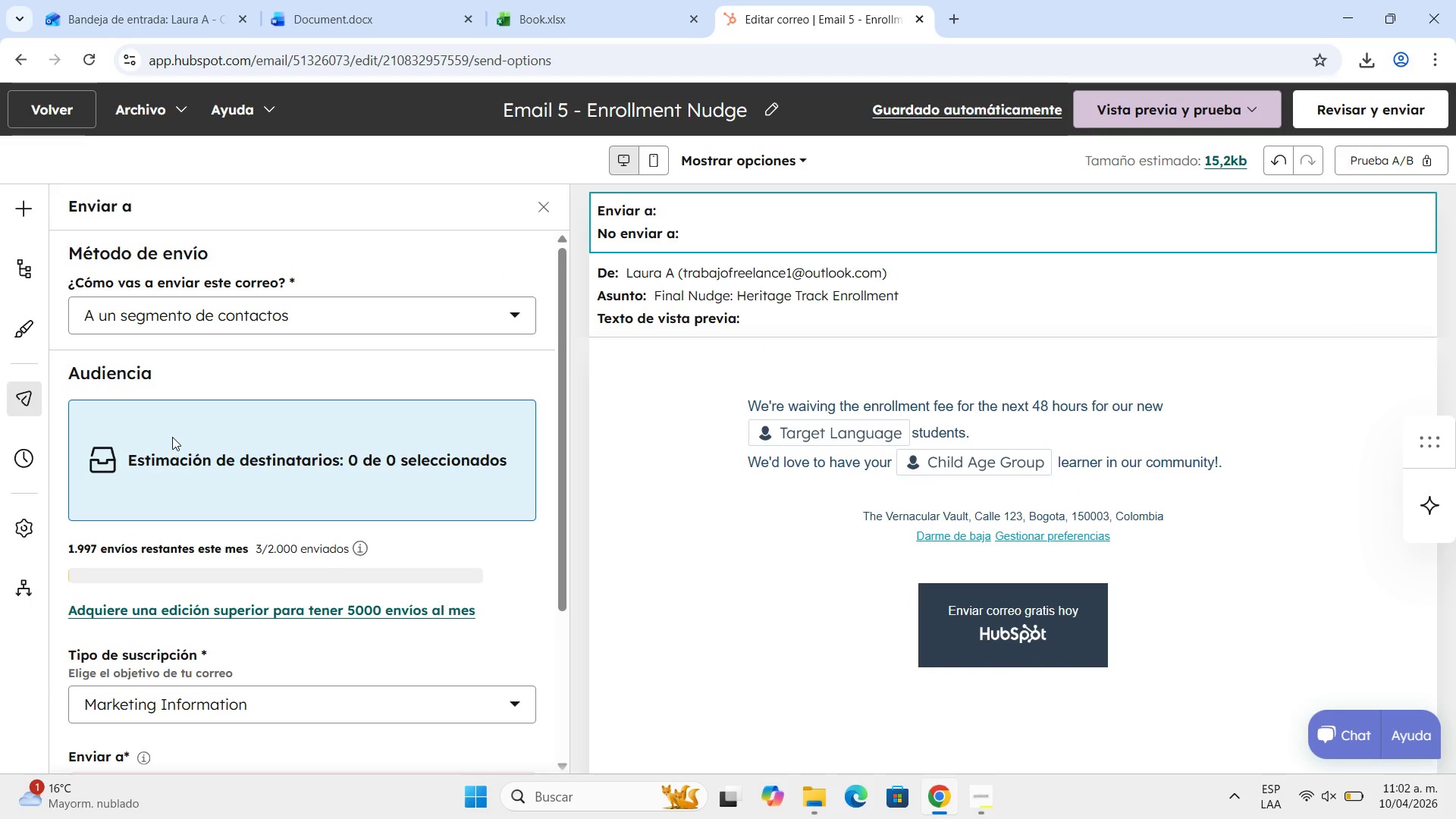 
scroll: coordinate [215, 475], scroll_direction: down, amount: 4.0
 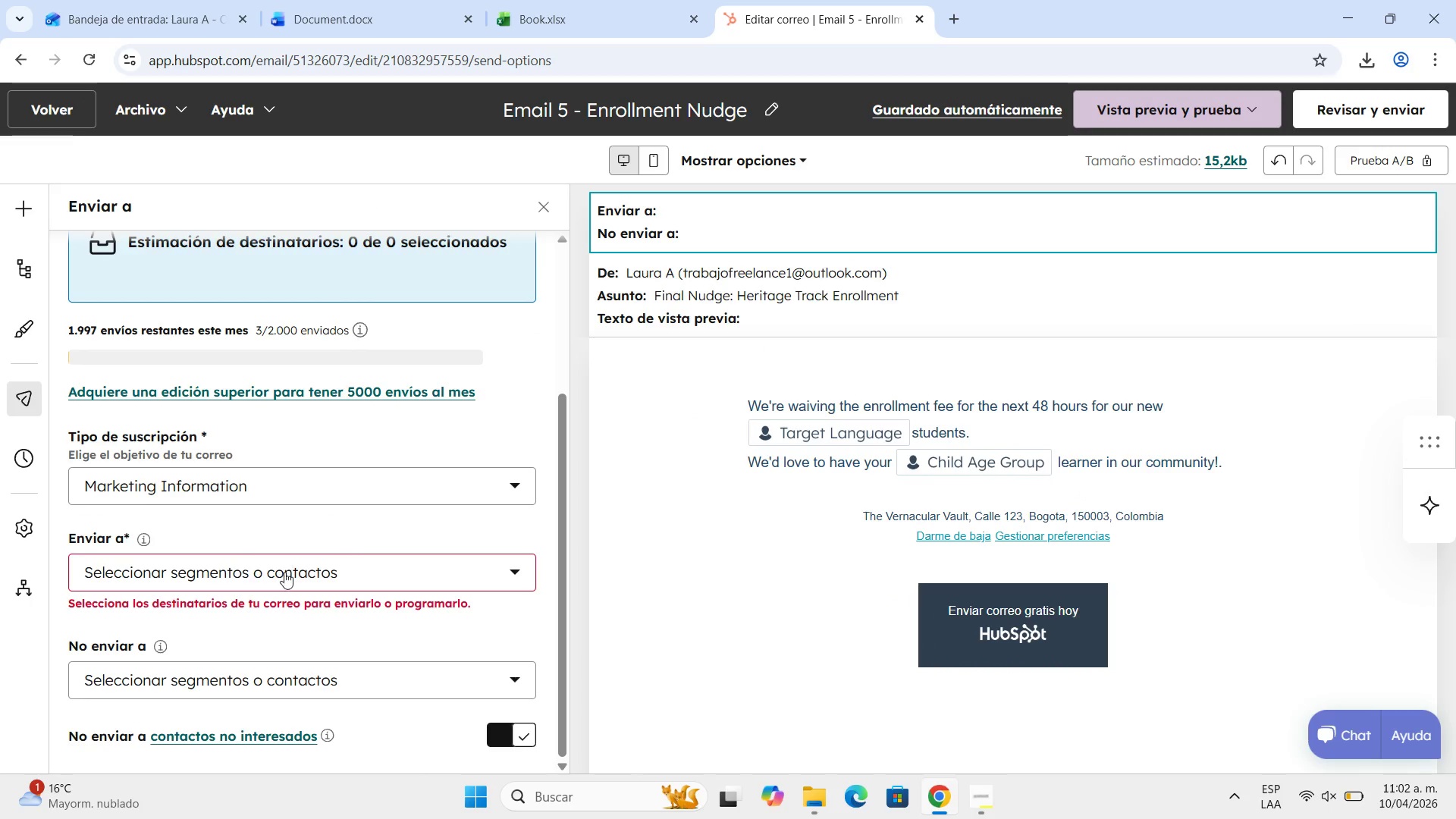 
left_click([284, 572])
 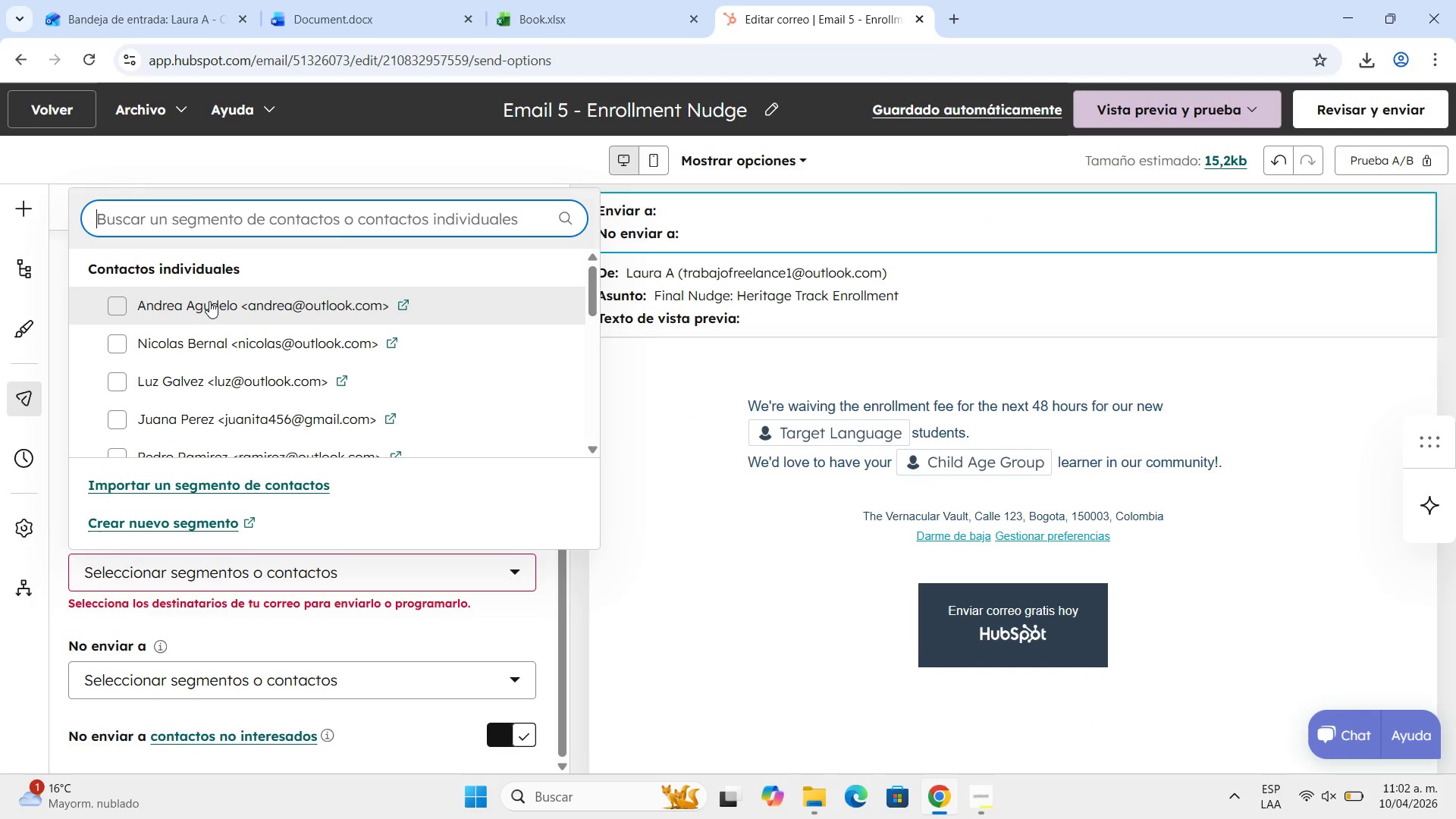 
left_click([210, 299])
 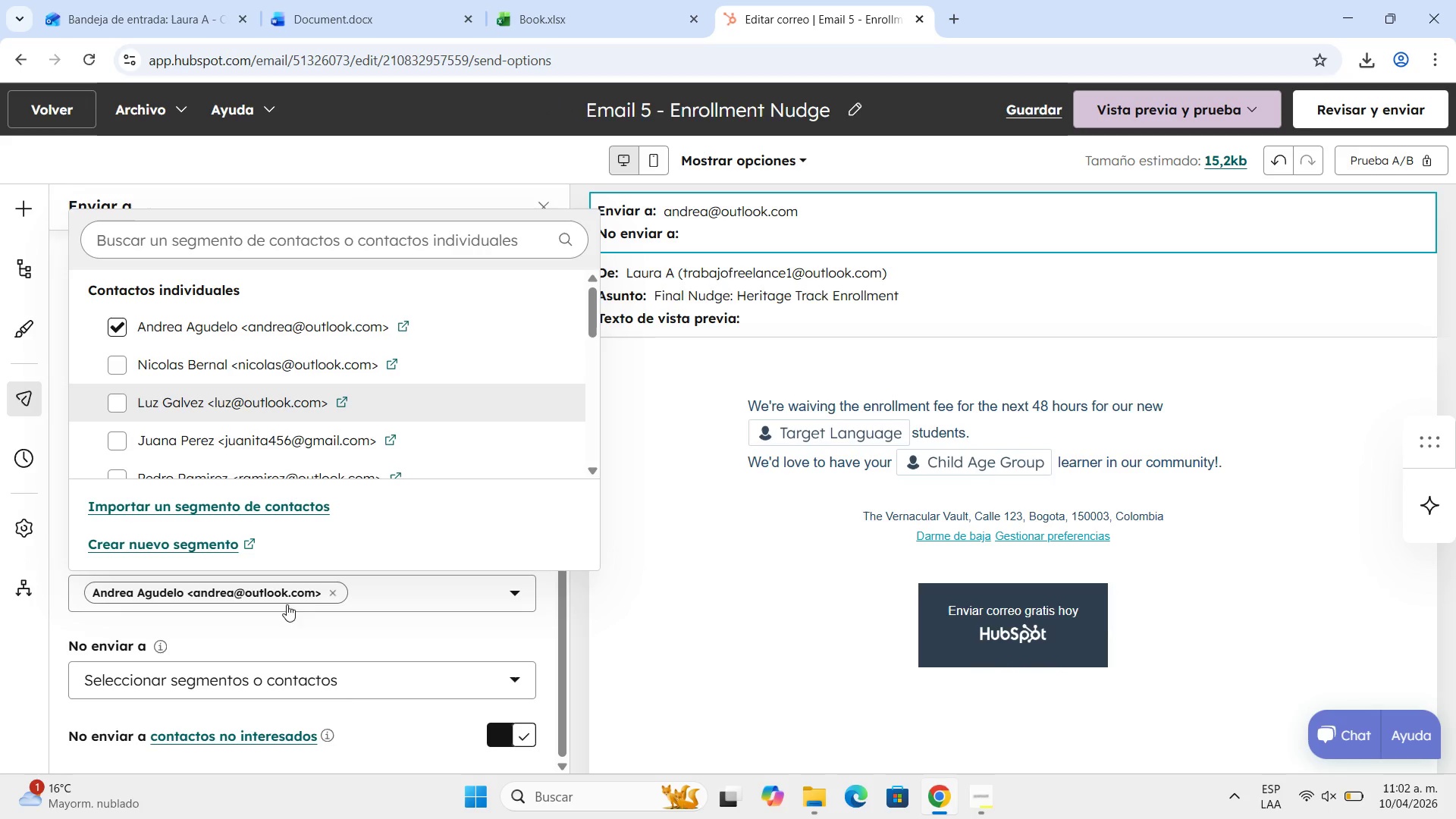 
scroll: coordinate [440, 649], scroll_direction: down, amount: 6.0
 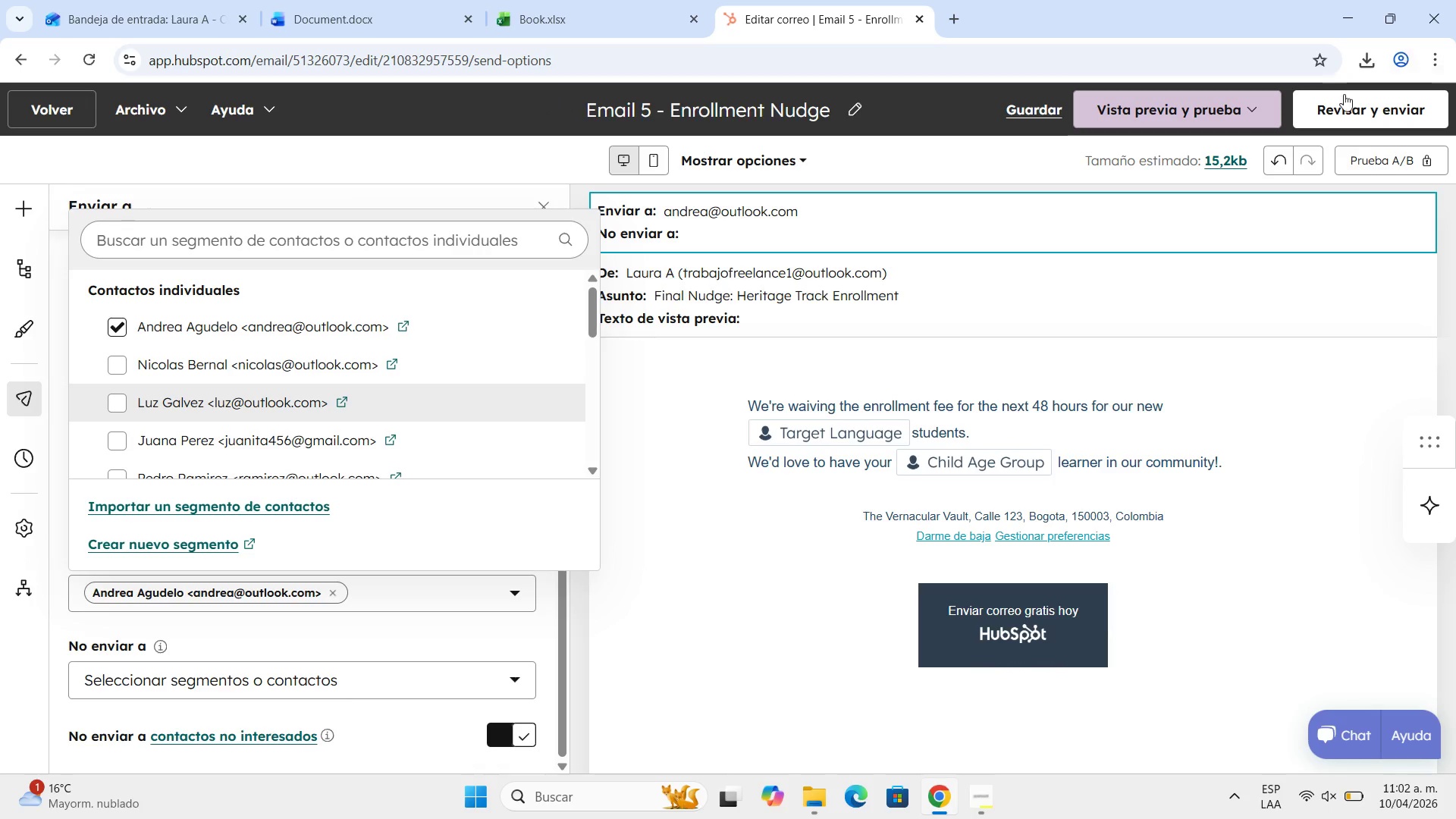 
left_click([1342, 95])
 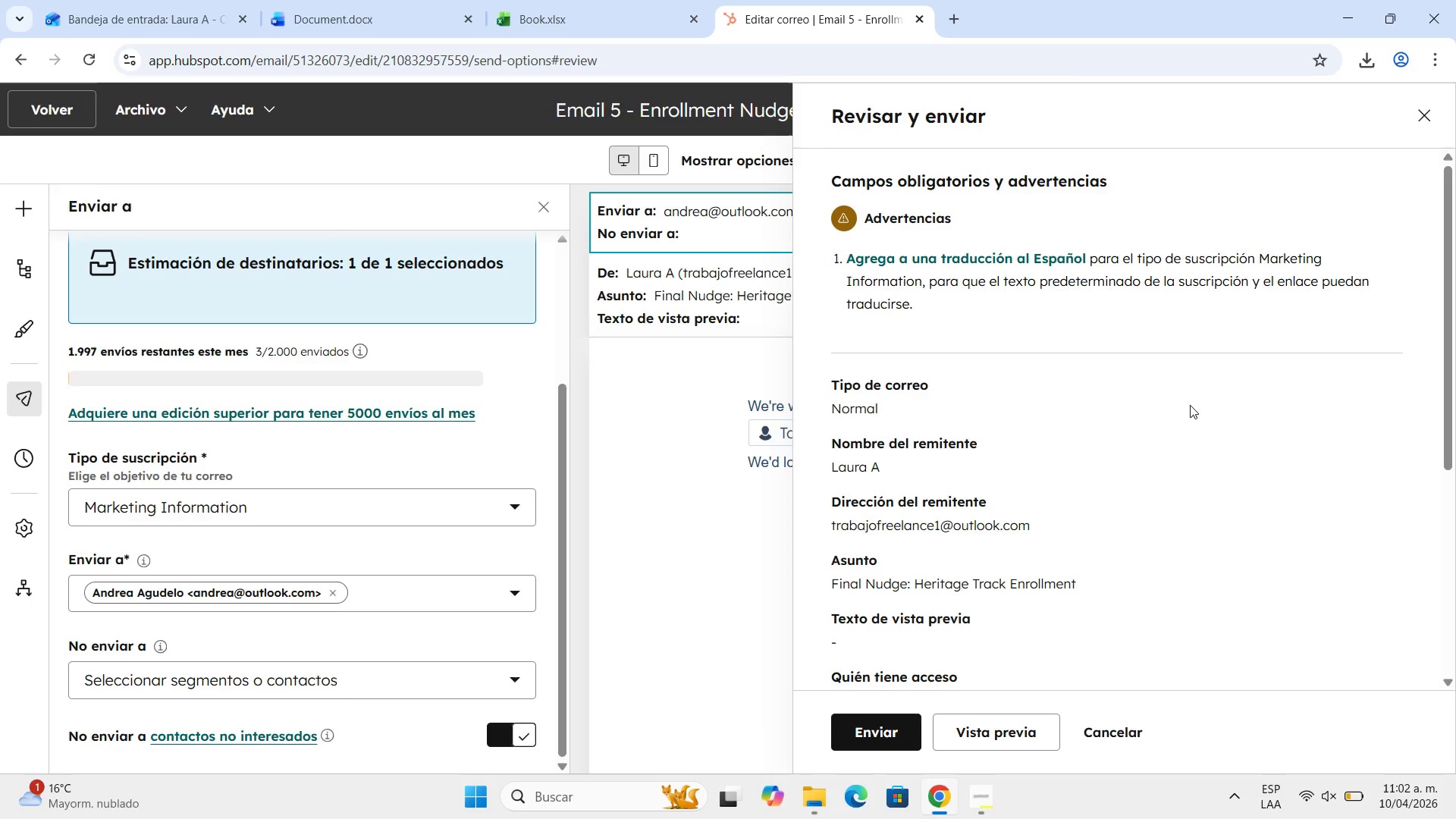 
scroll: coordinate [844, 652], scroll_direction: down, amount: 4.0
 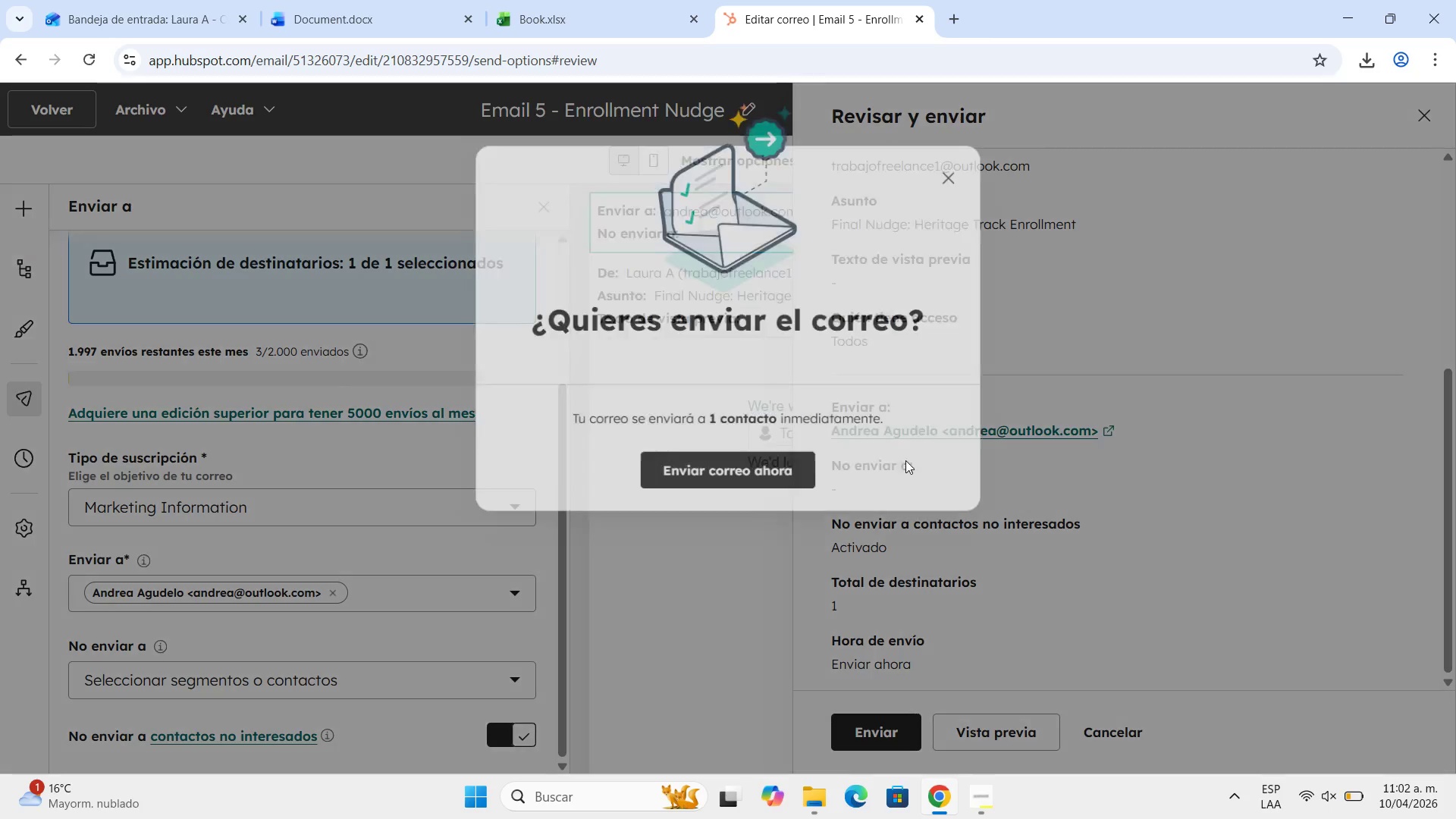 
left_click([718, 493])
 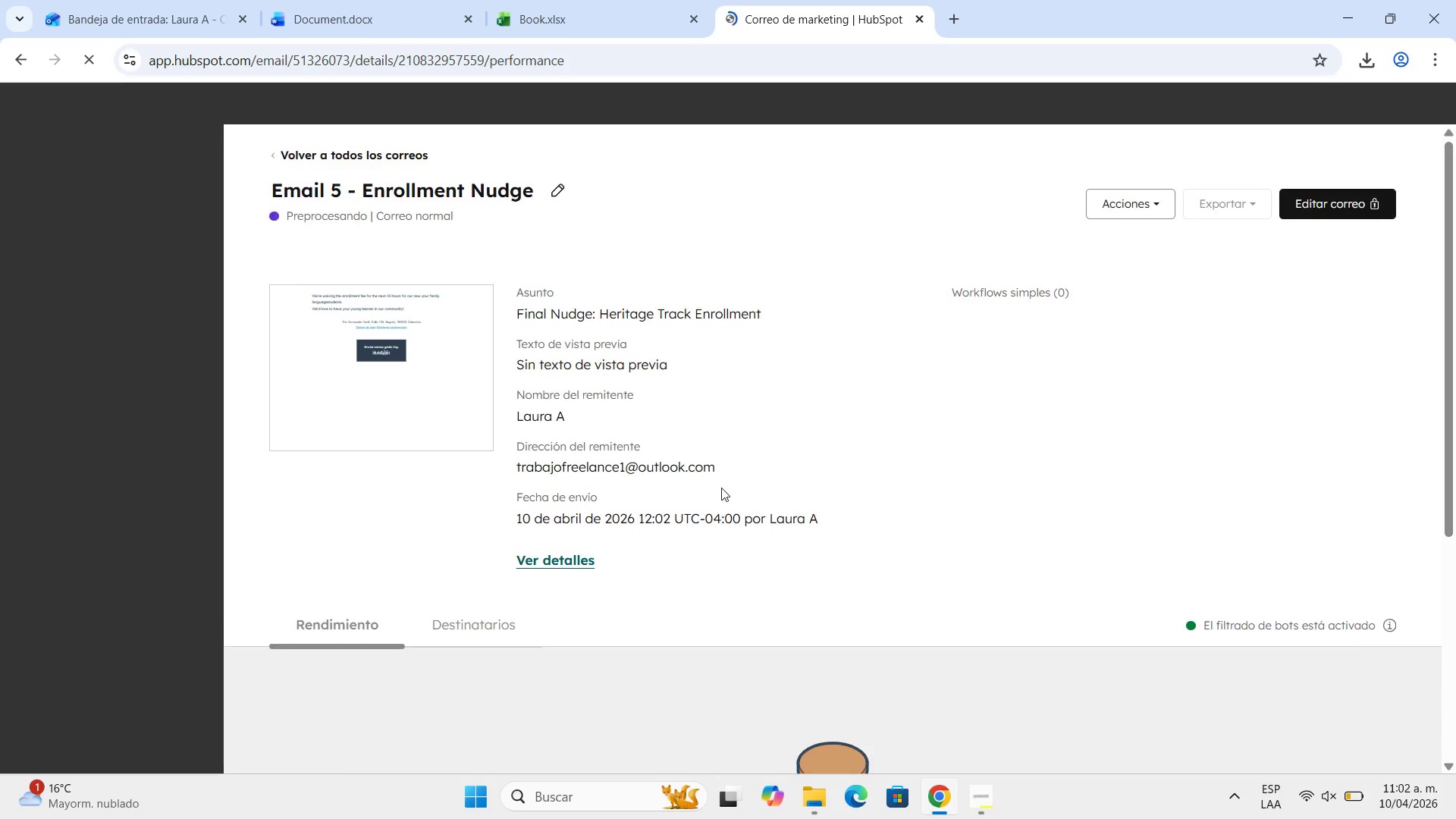 
wait(11.22)
 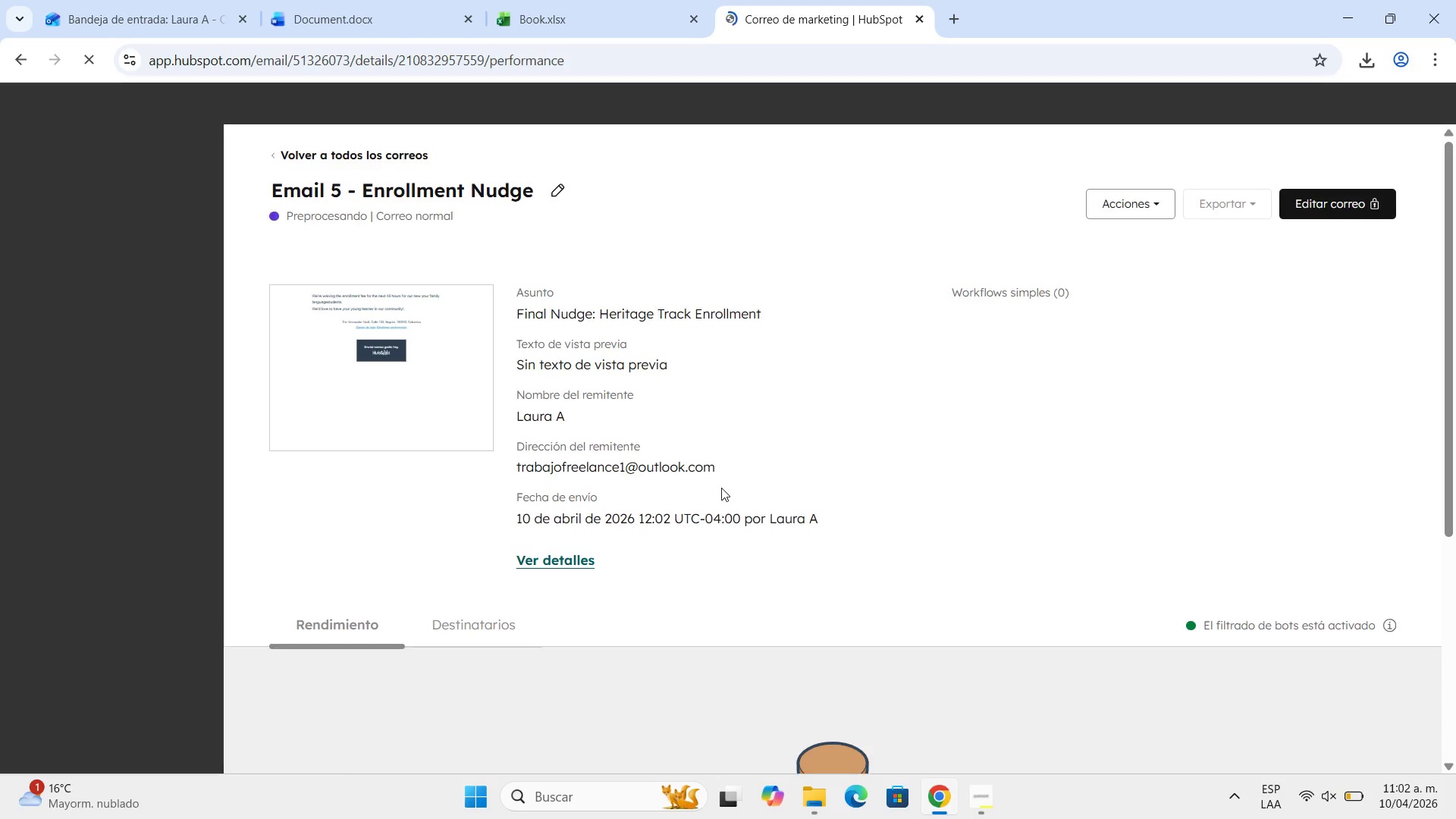 
left_click([150, 274])
 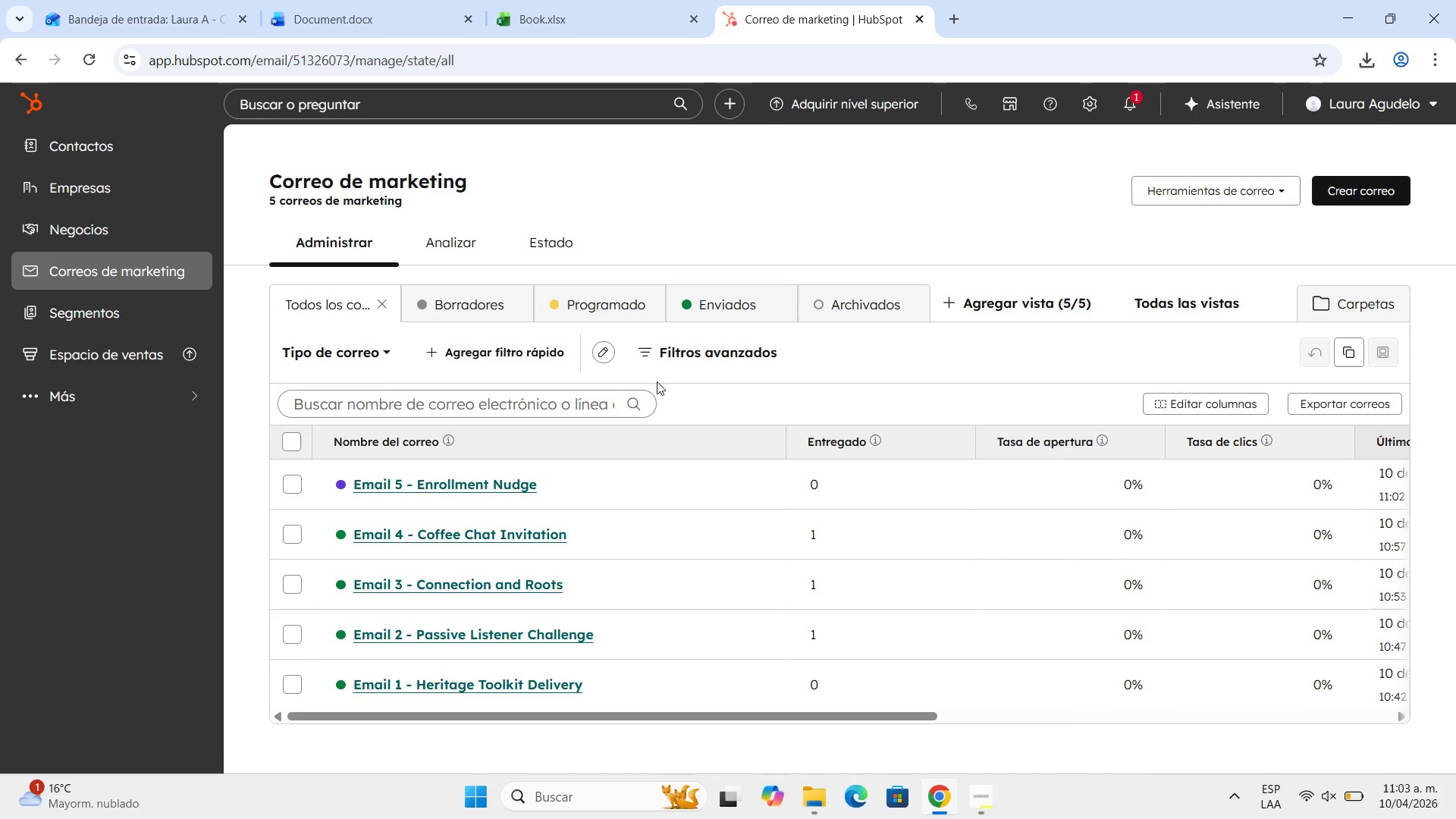 
wait(20.62)
 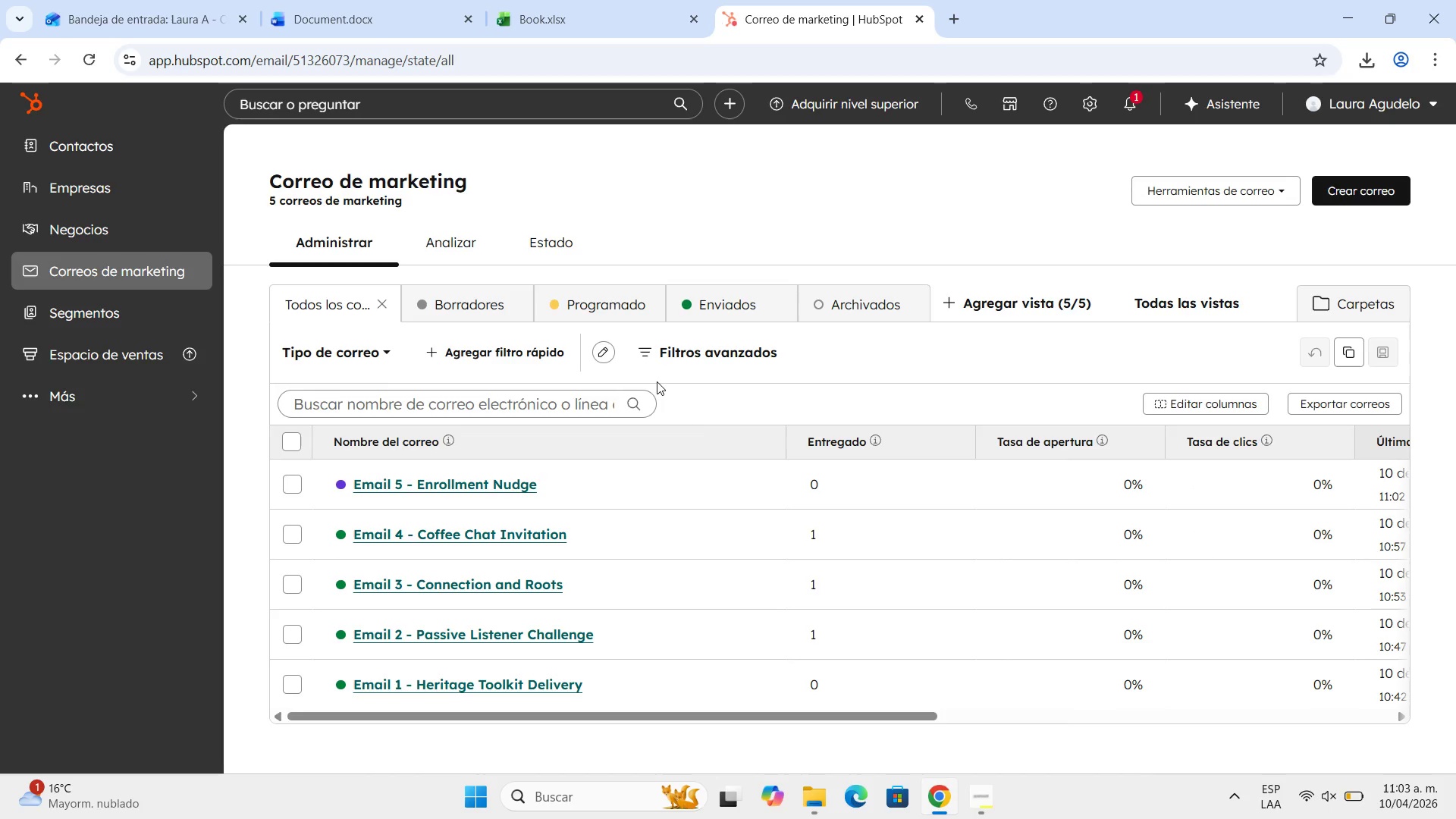 
scroll: coordinate [626, 535], scroll_direction: down, amount: 7.0
 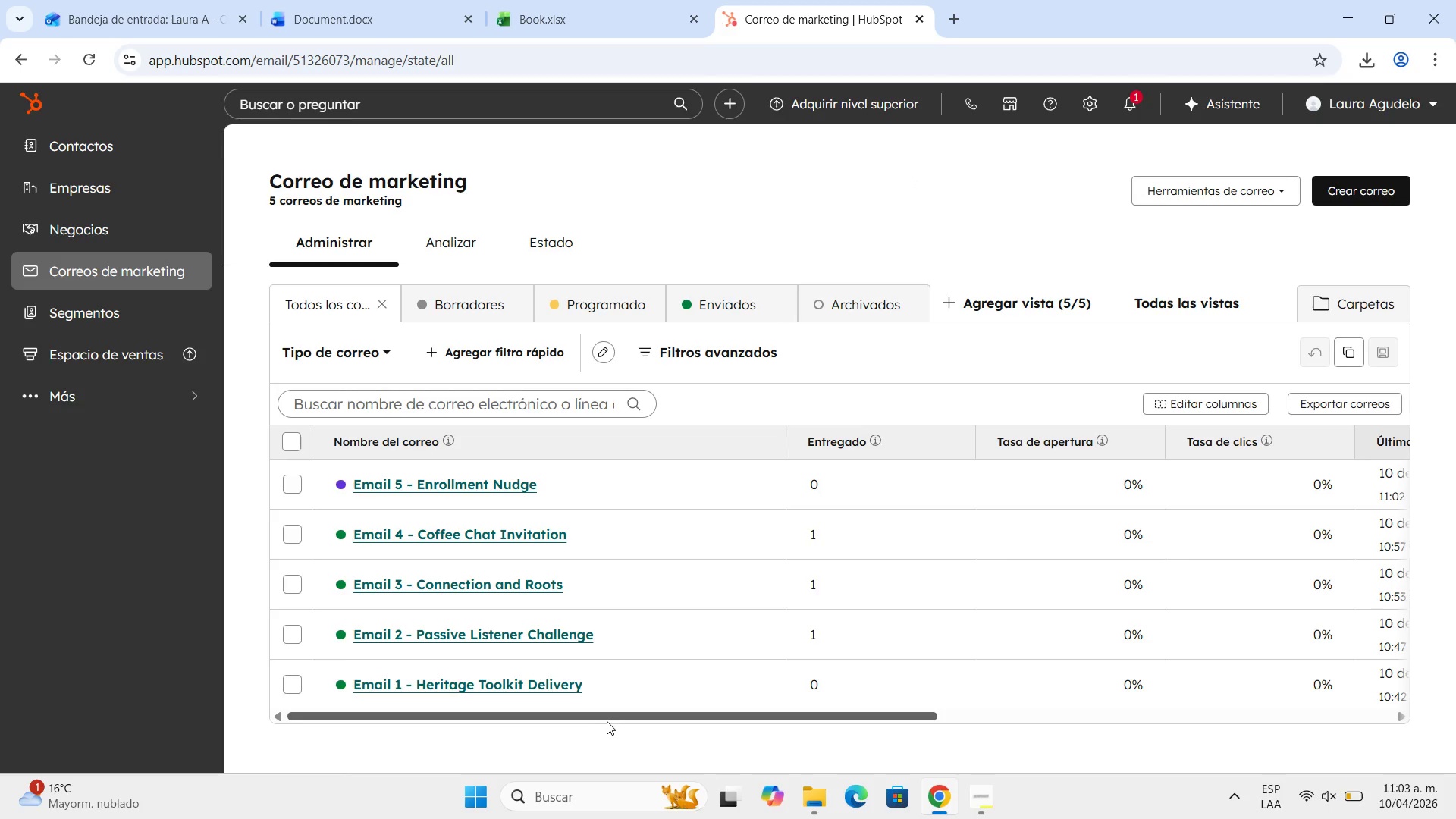 
left_click_drag(start_coordinate=[611, 717], to_coordinate=[833, 713])
 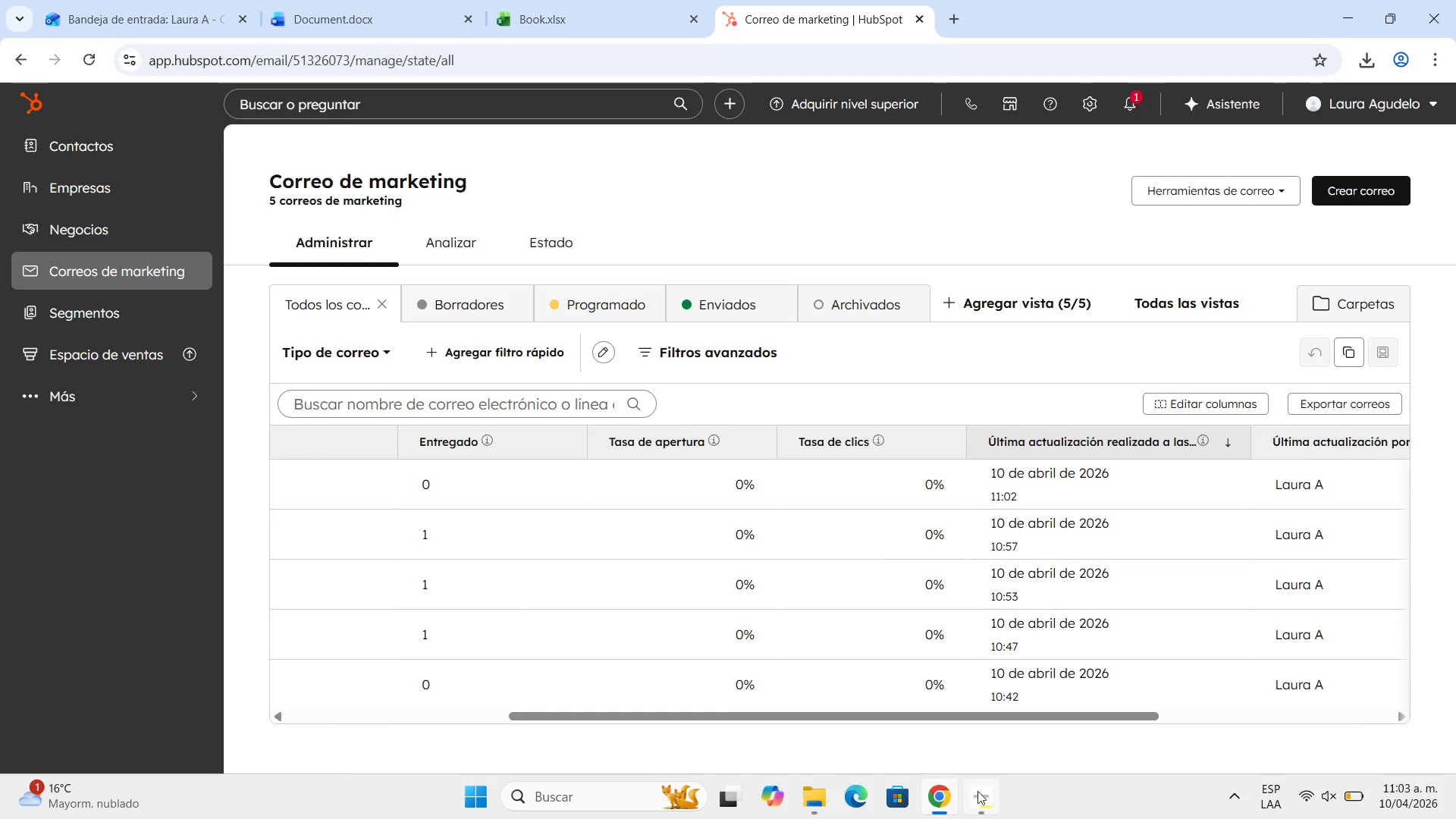 
left_click([983, 792])